 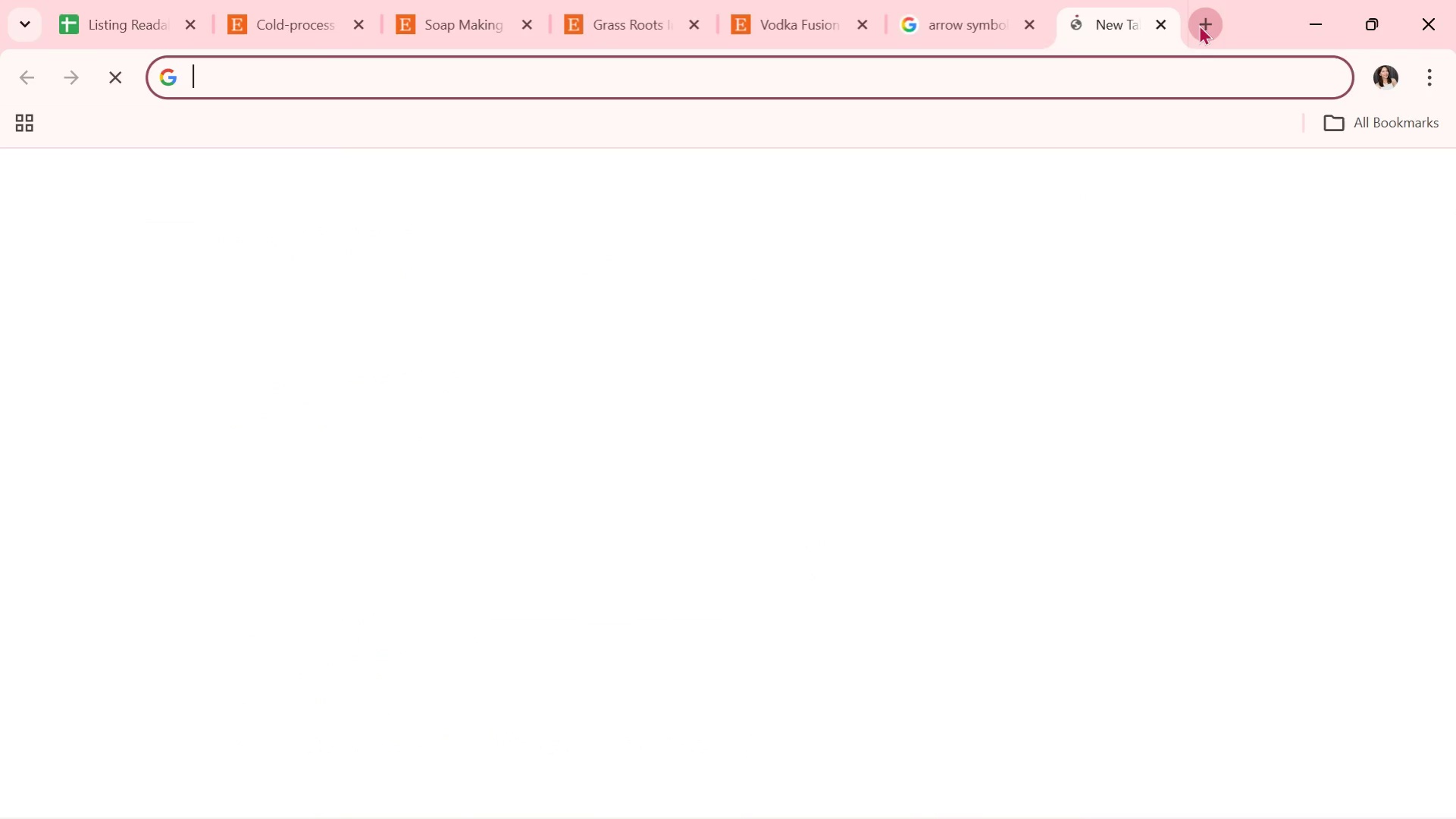 
type(canva)
 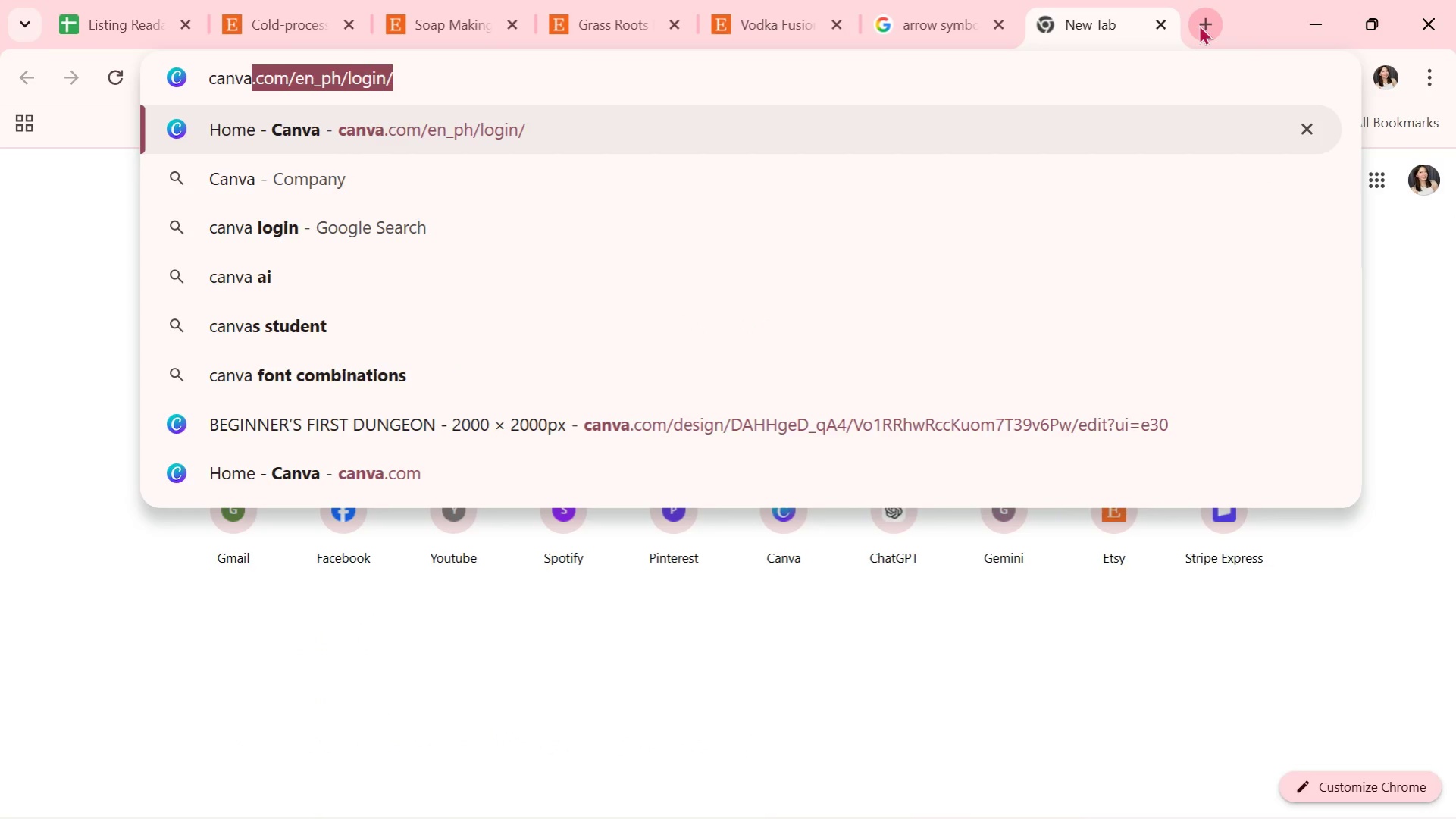 
key(Enter)
 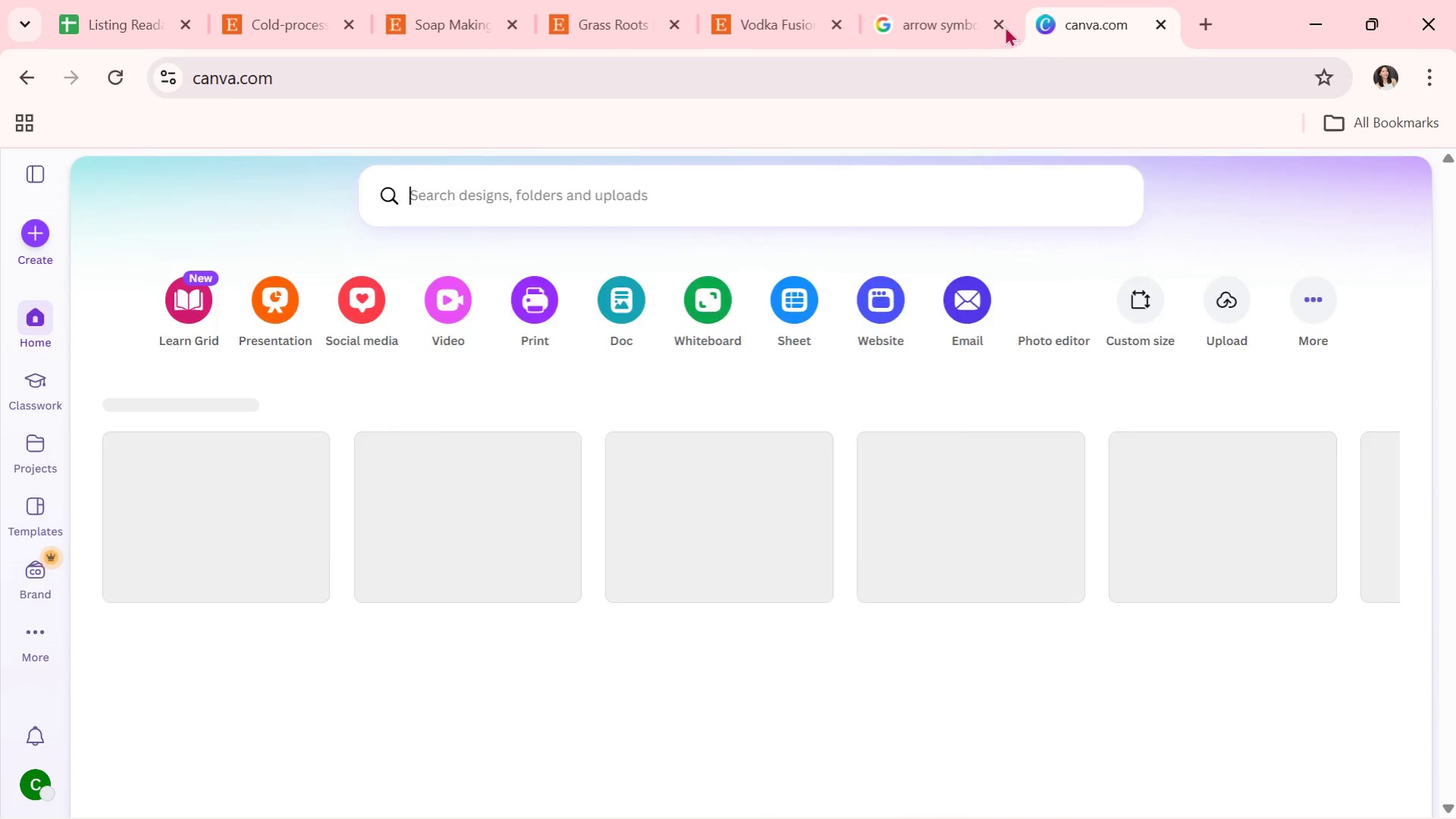 
left_click([999, 24])
 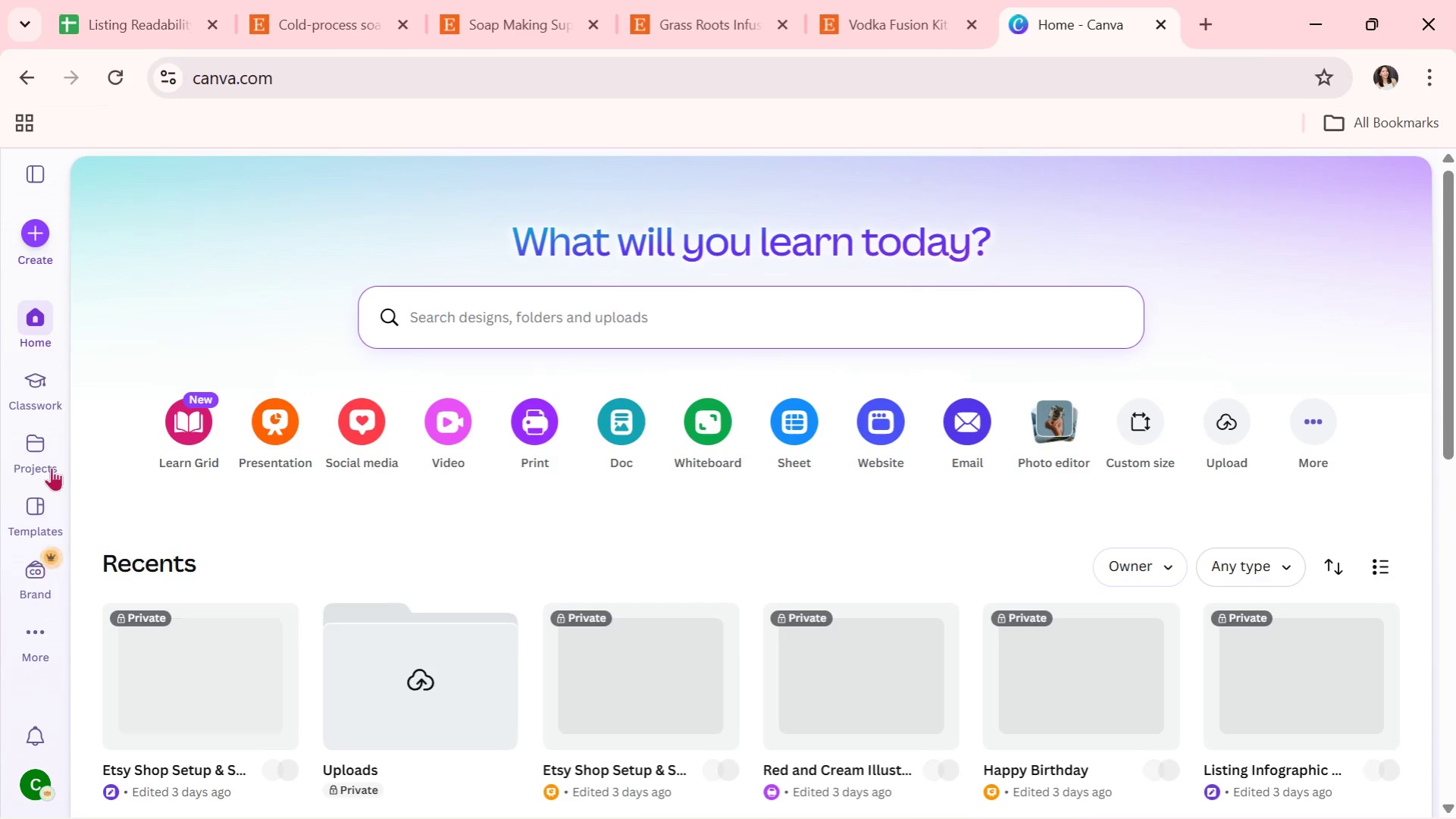 
left_click([41, 226])
 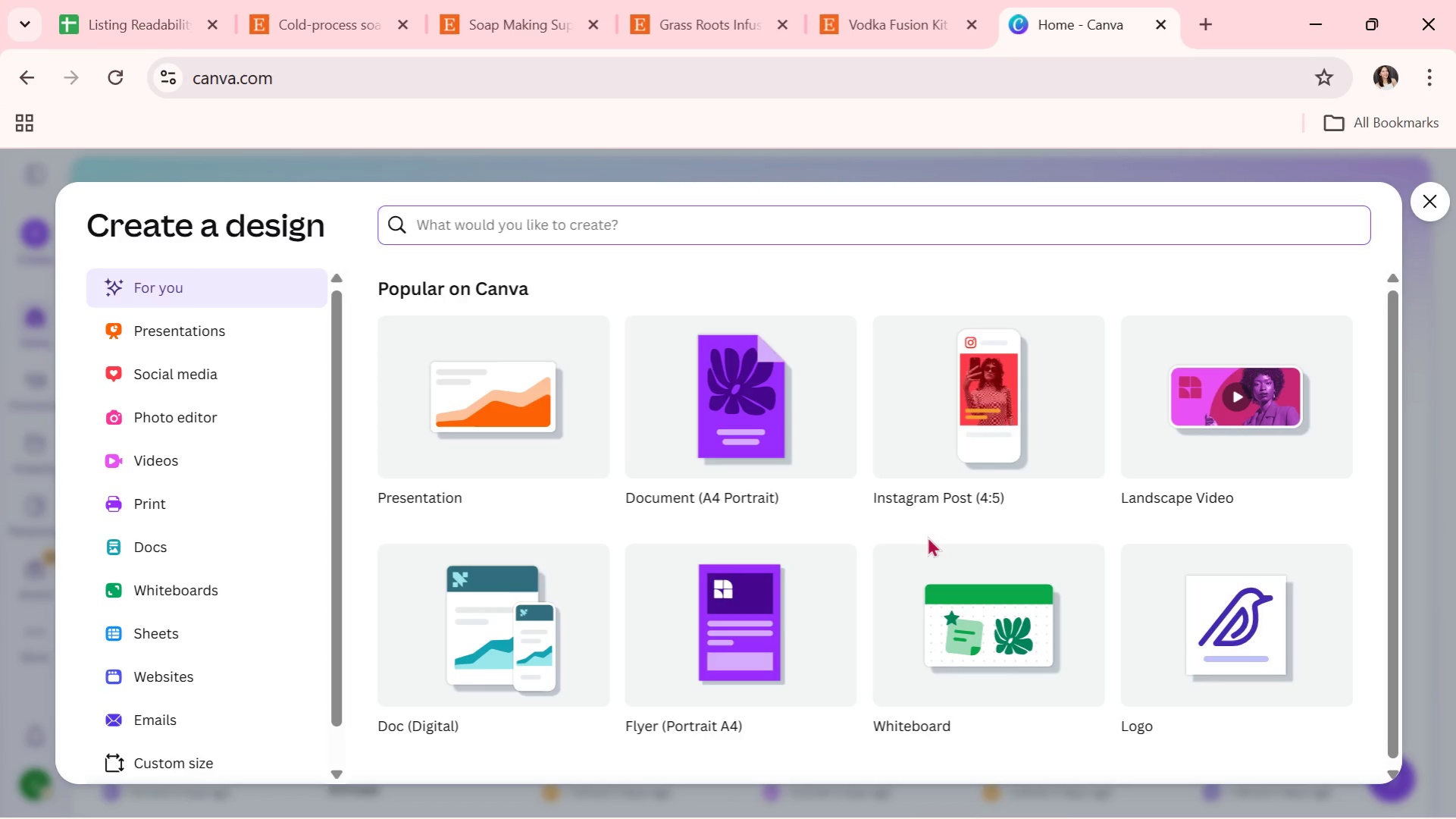 
wait(29.02)
 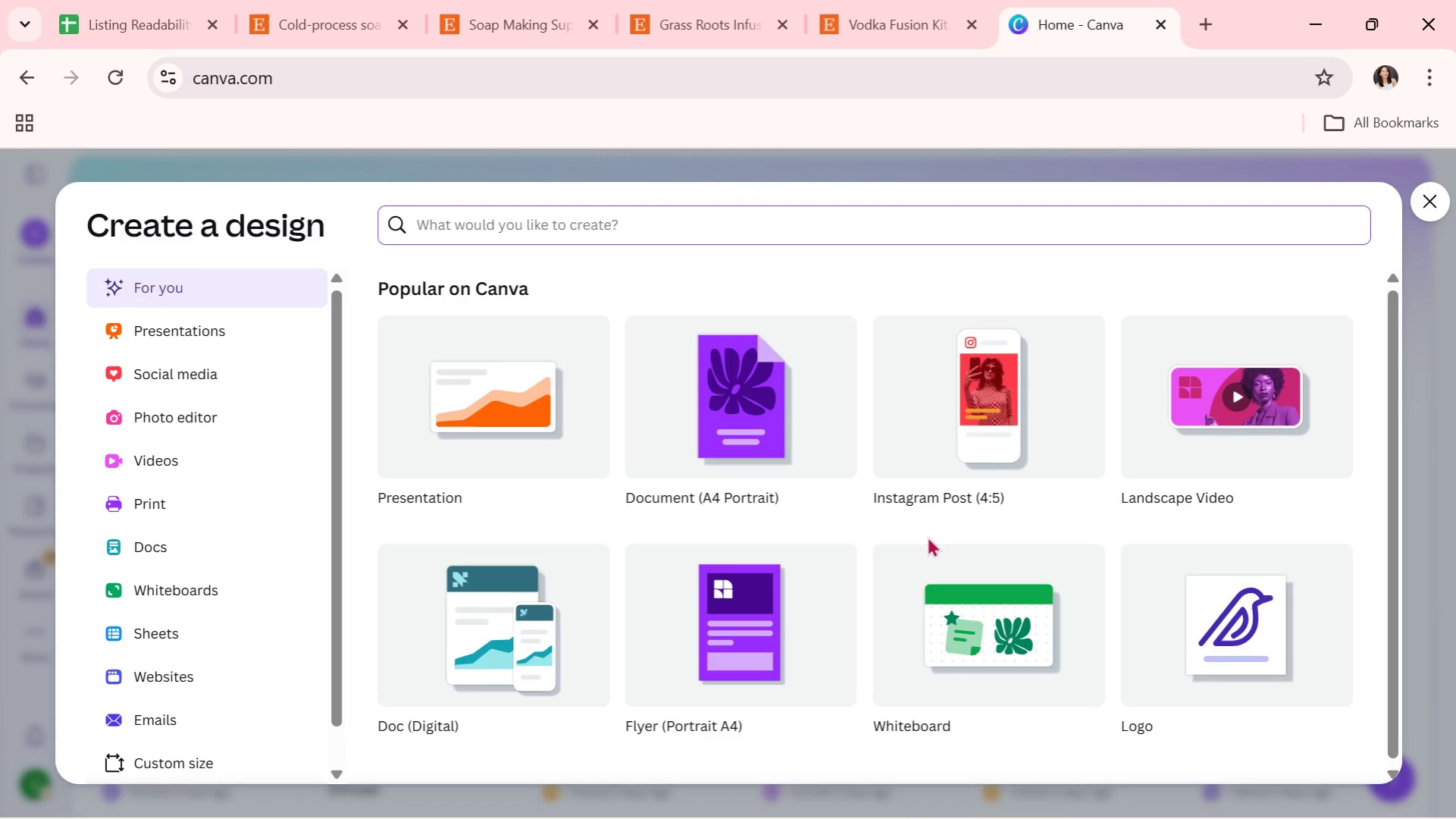 
mouse_move([961, 526])
 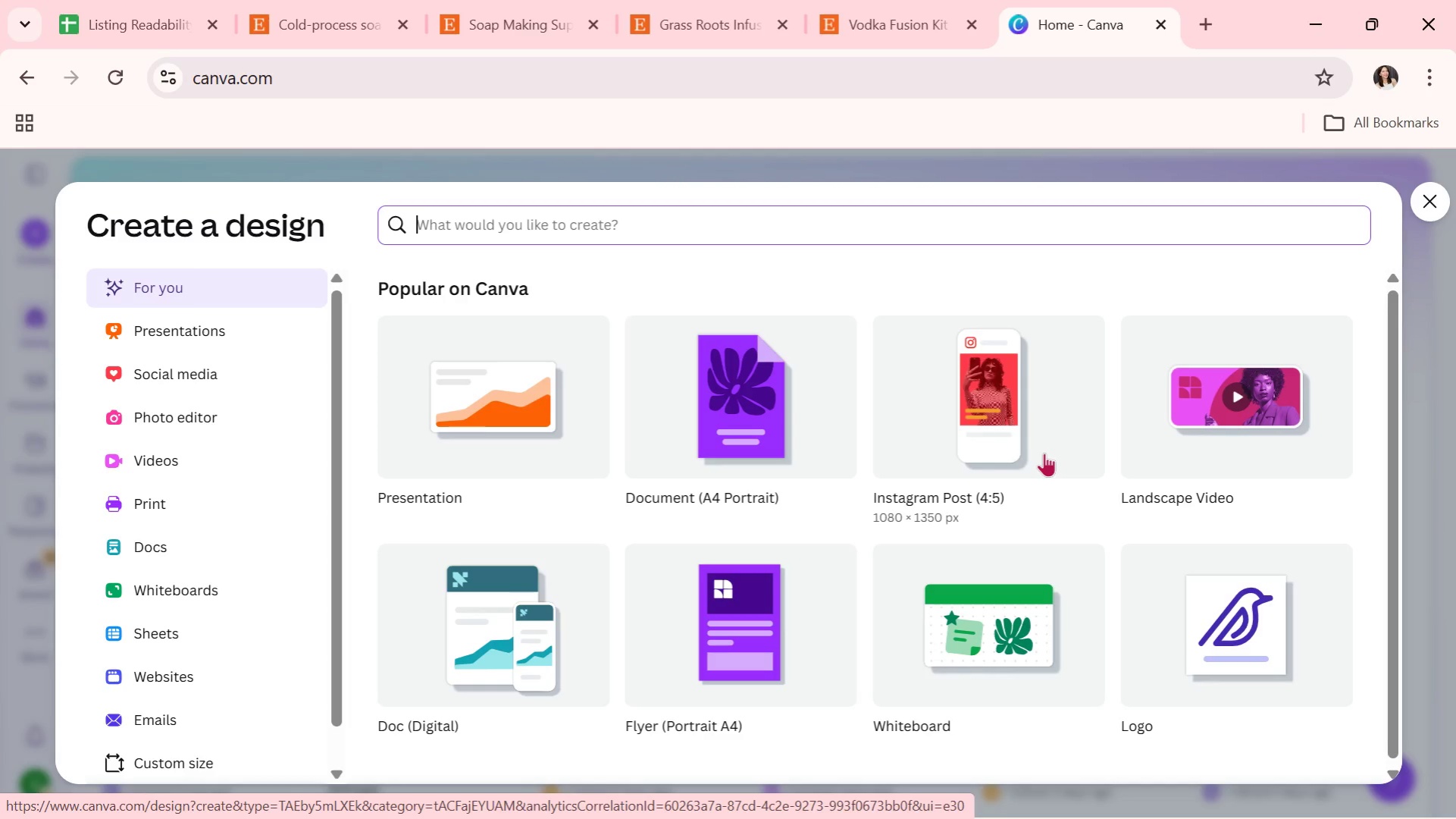 
wait(11.9)
 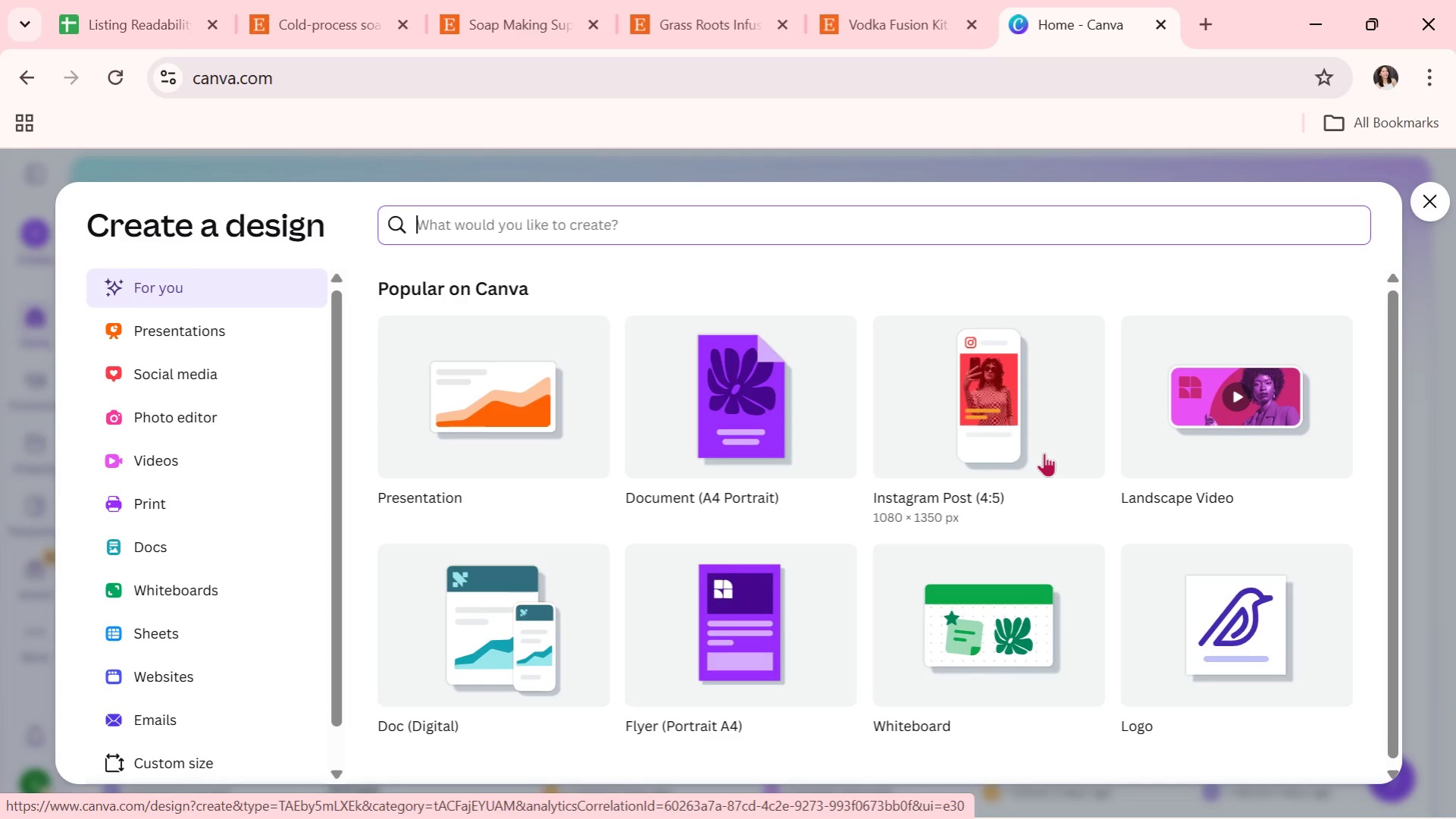 
scroll: coordinate [767, 519], scroll_direction: down, amount: 2.0
 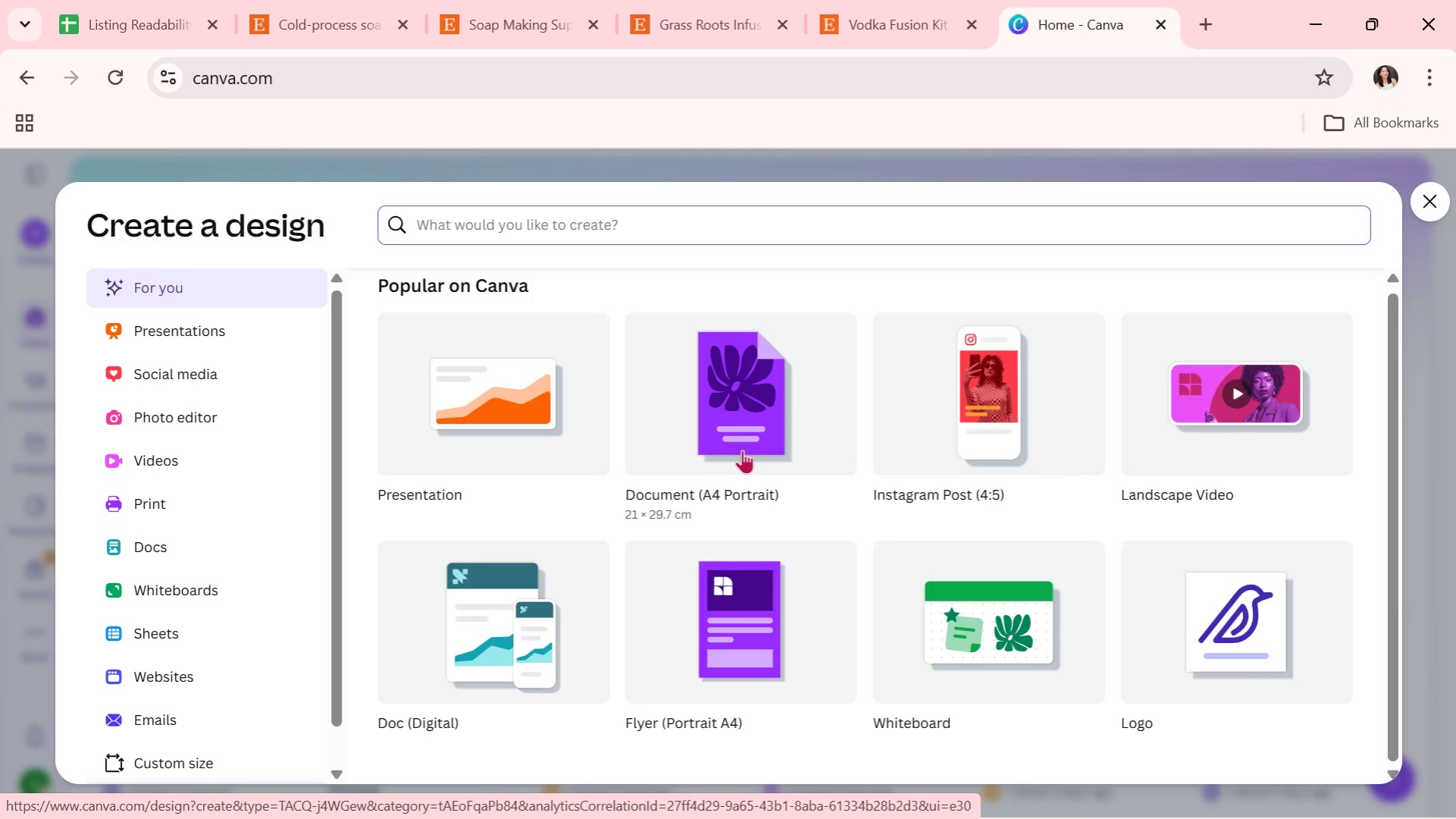 
wait(13.61)
 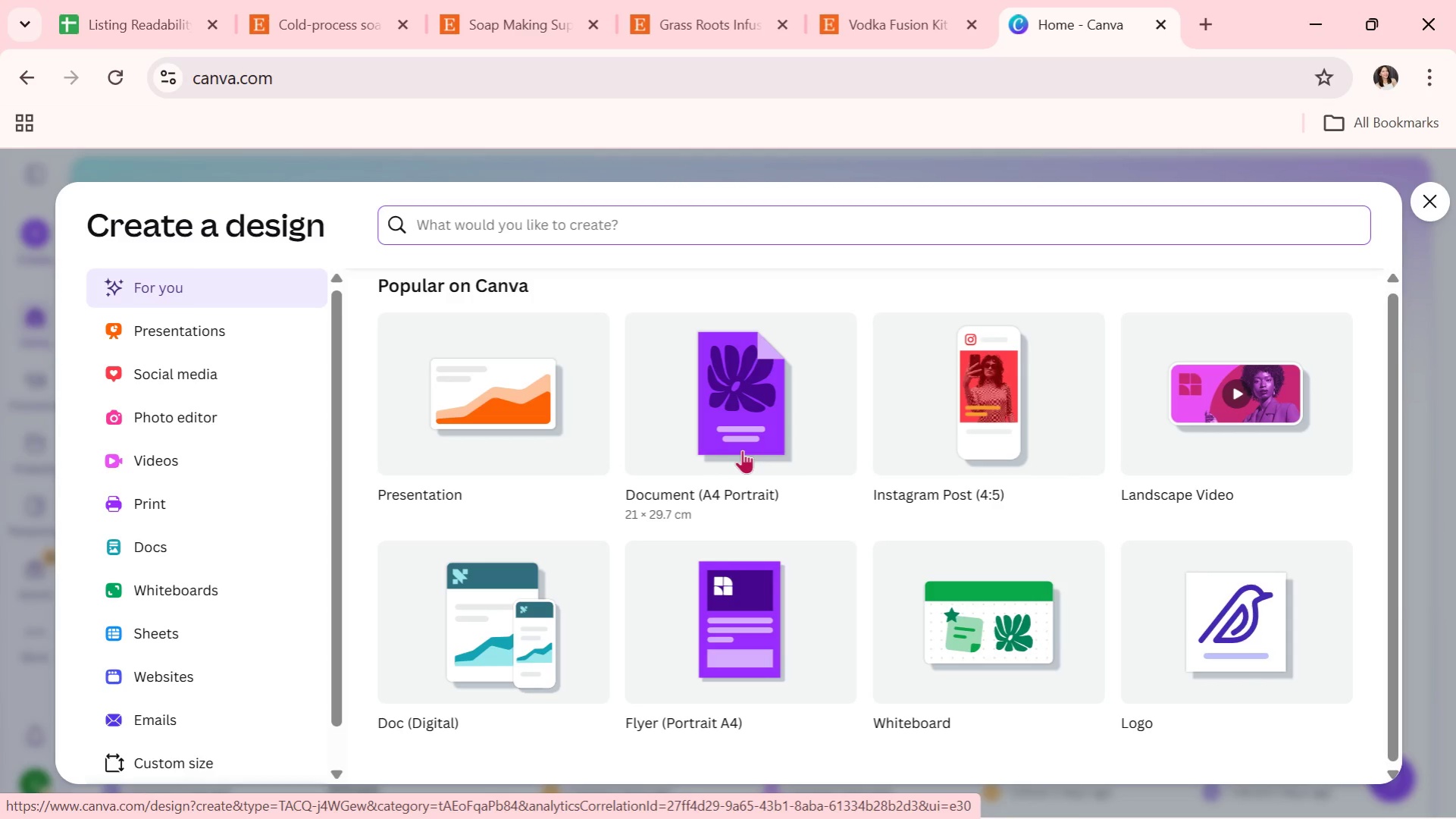 
scroll: coordinate [300, 754], scroll_direction: down, amount: 8.0
 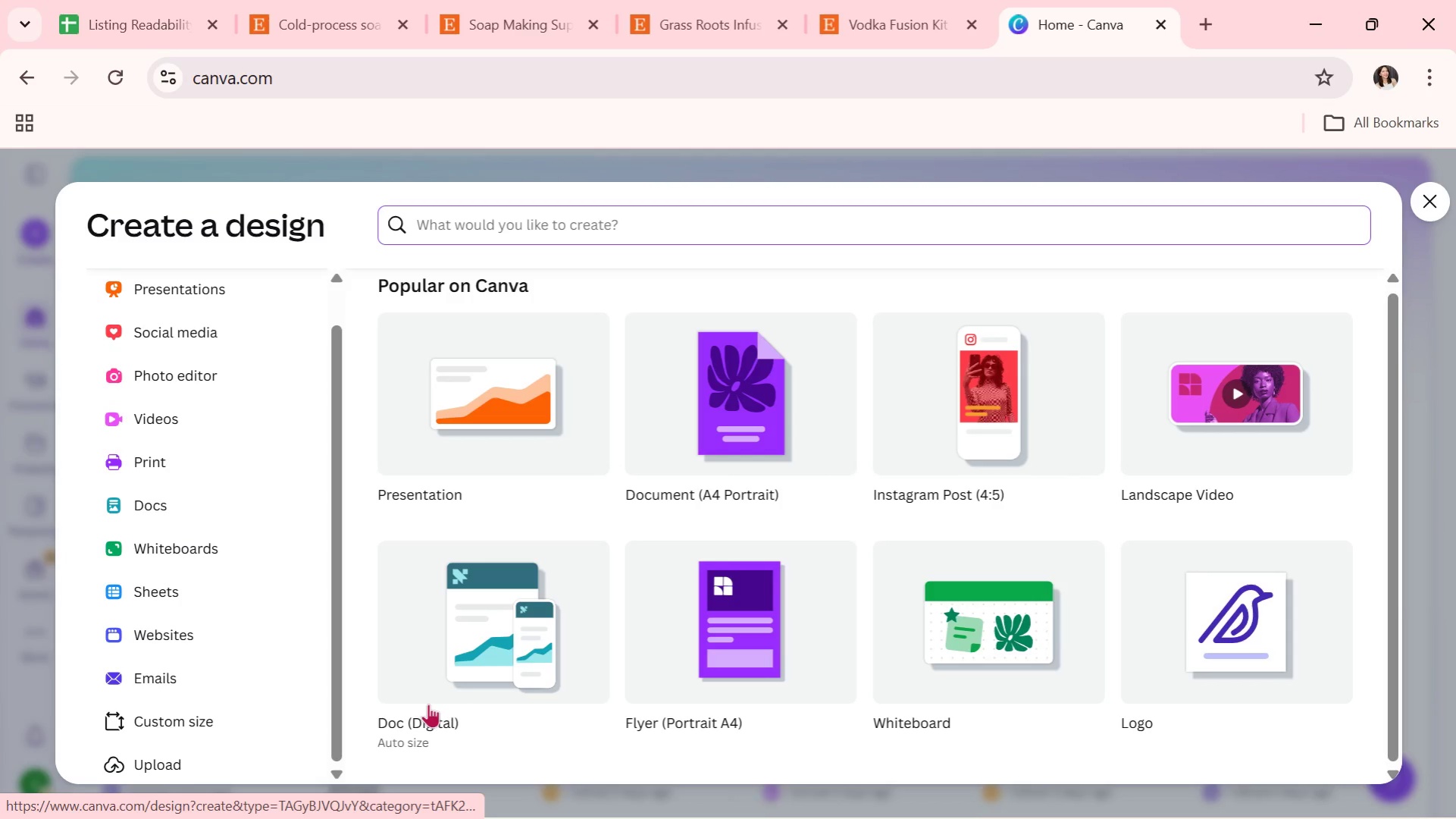 
scroll: coordinate [496, 680], scroll_direction: down, amount: 1.0
 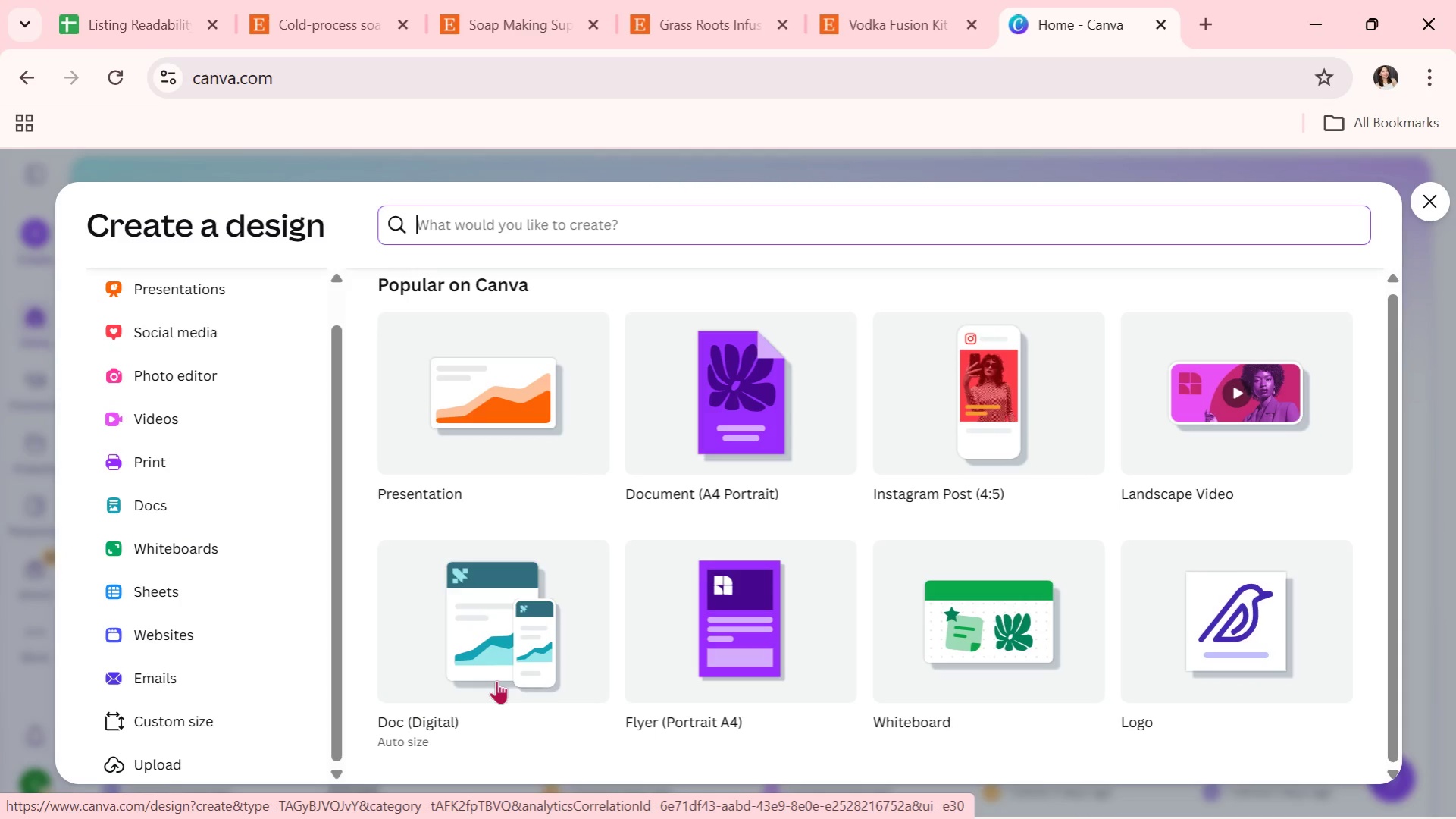 
scroll: coordinate [496, 680], scroll_direction: up, amount: 1.0
 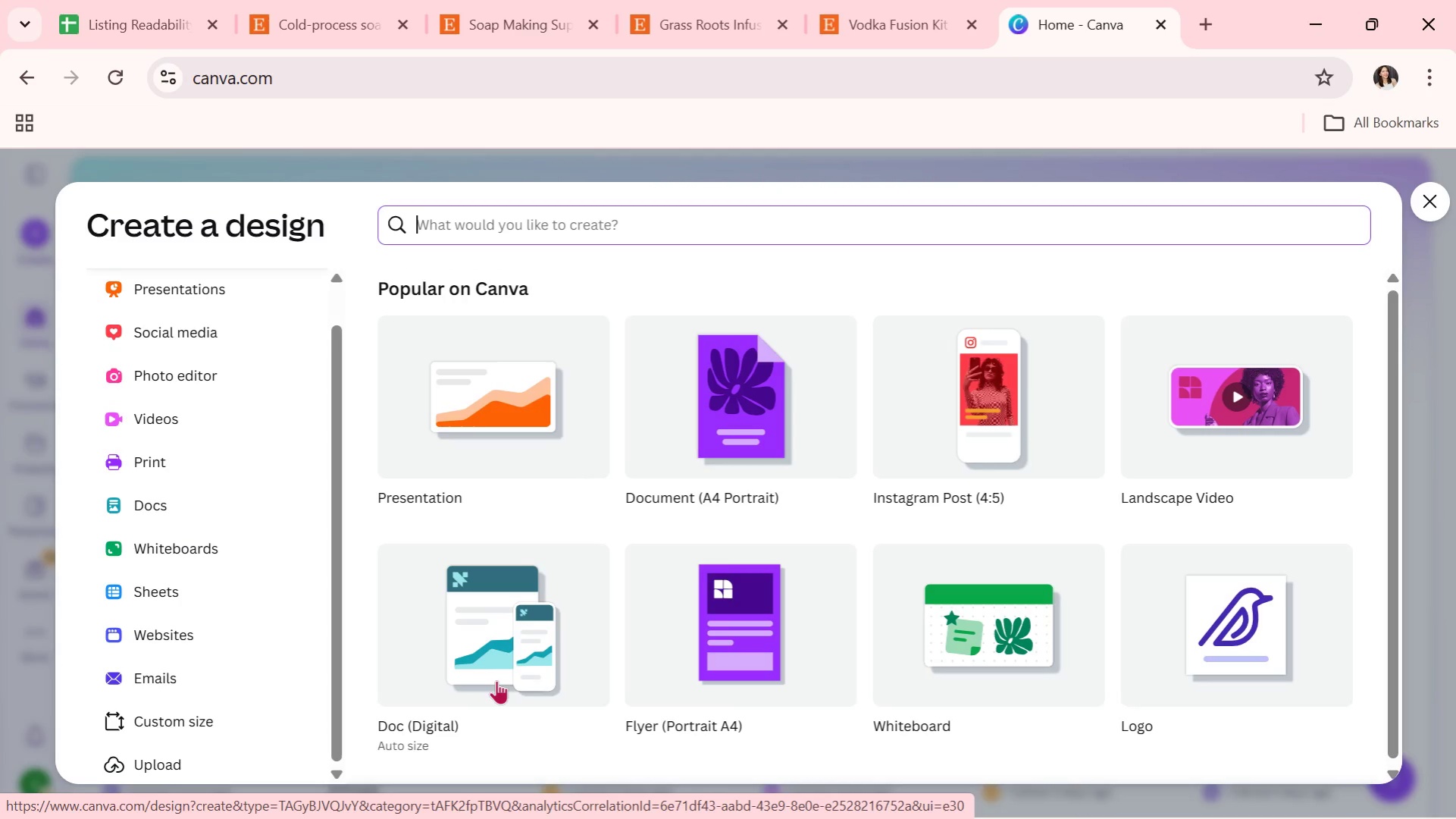 
wait(6.69)
 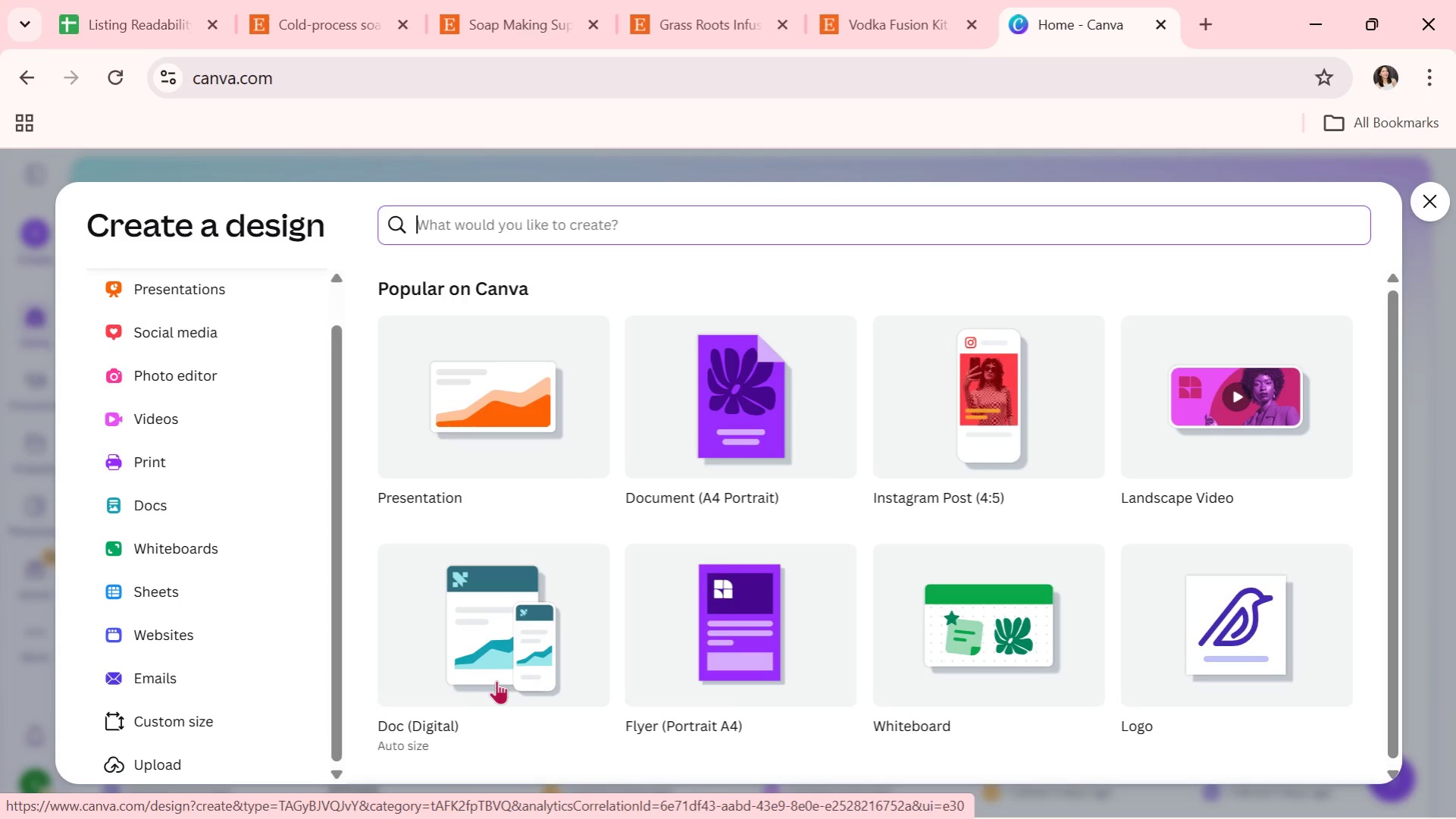 
scroll: coordinate [654, 645], scroll_direction: down, amount: 4.0
 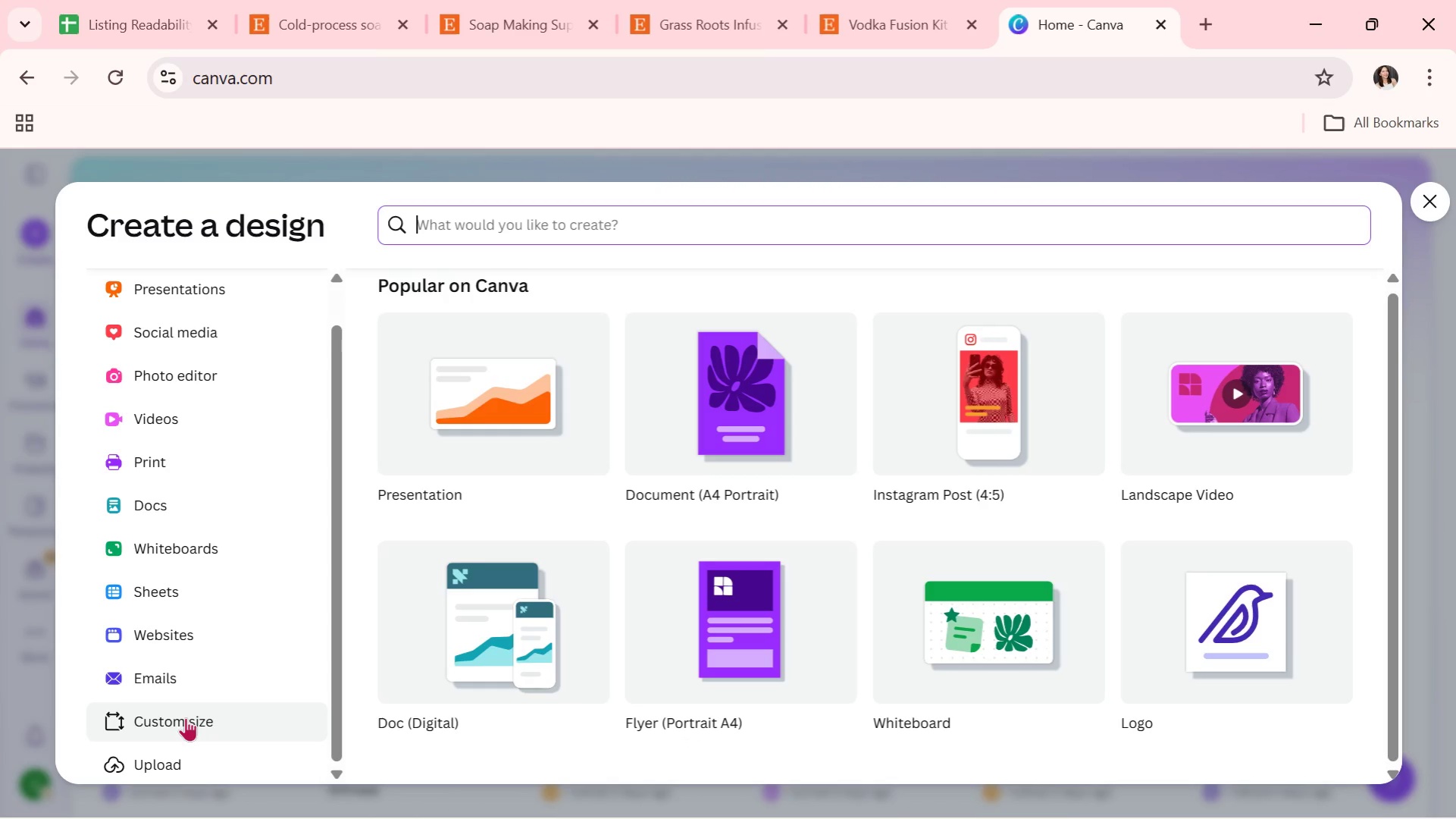 
scroll: coordinate [230, 341], scroll_direction: up, amount: 5.0
 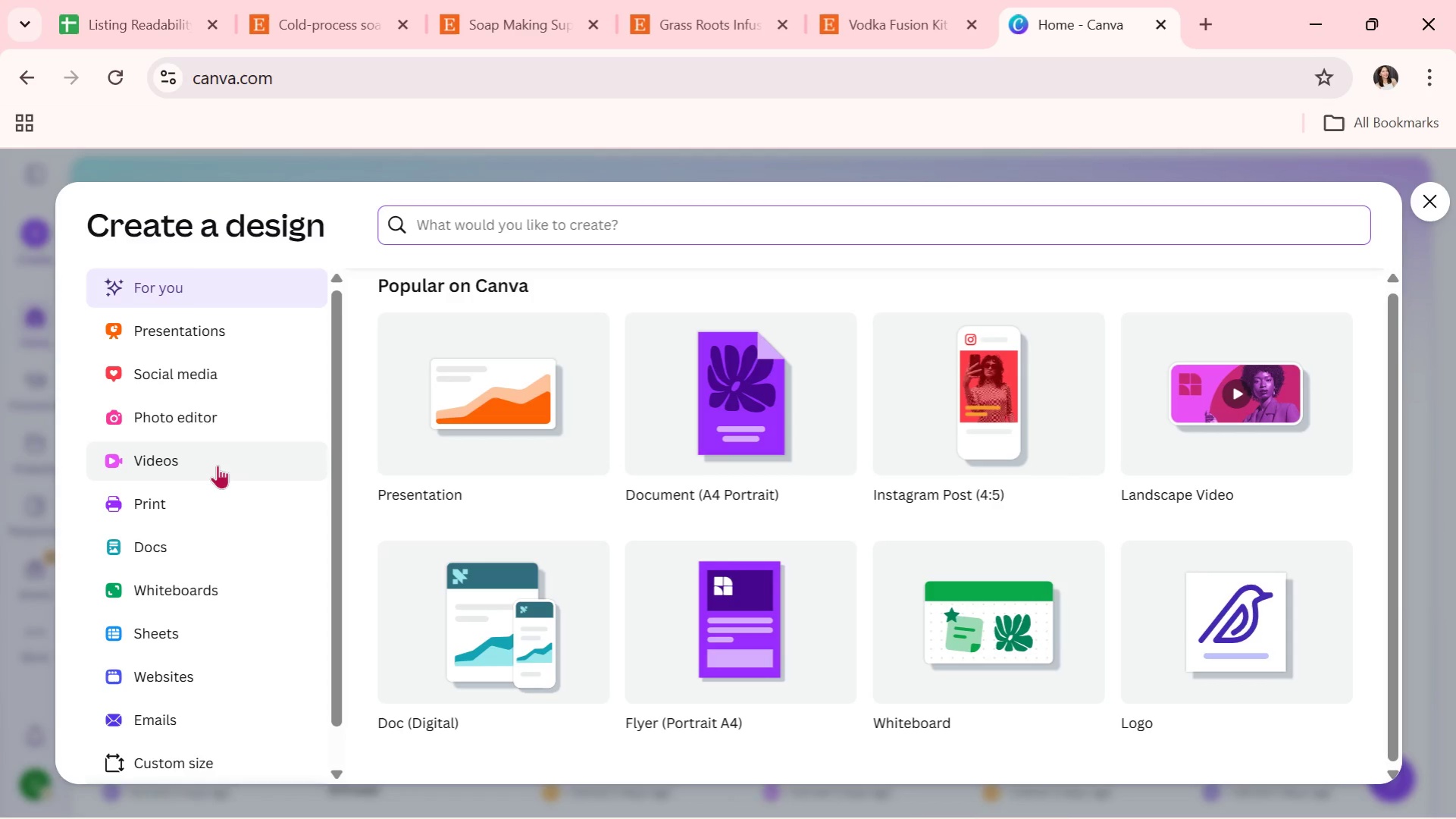 
left_click([227, 358])
 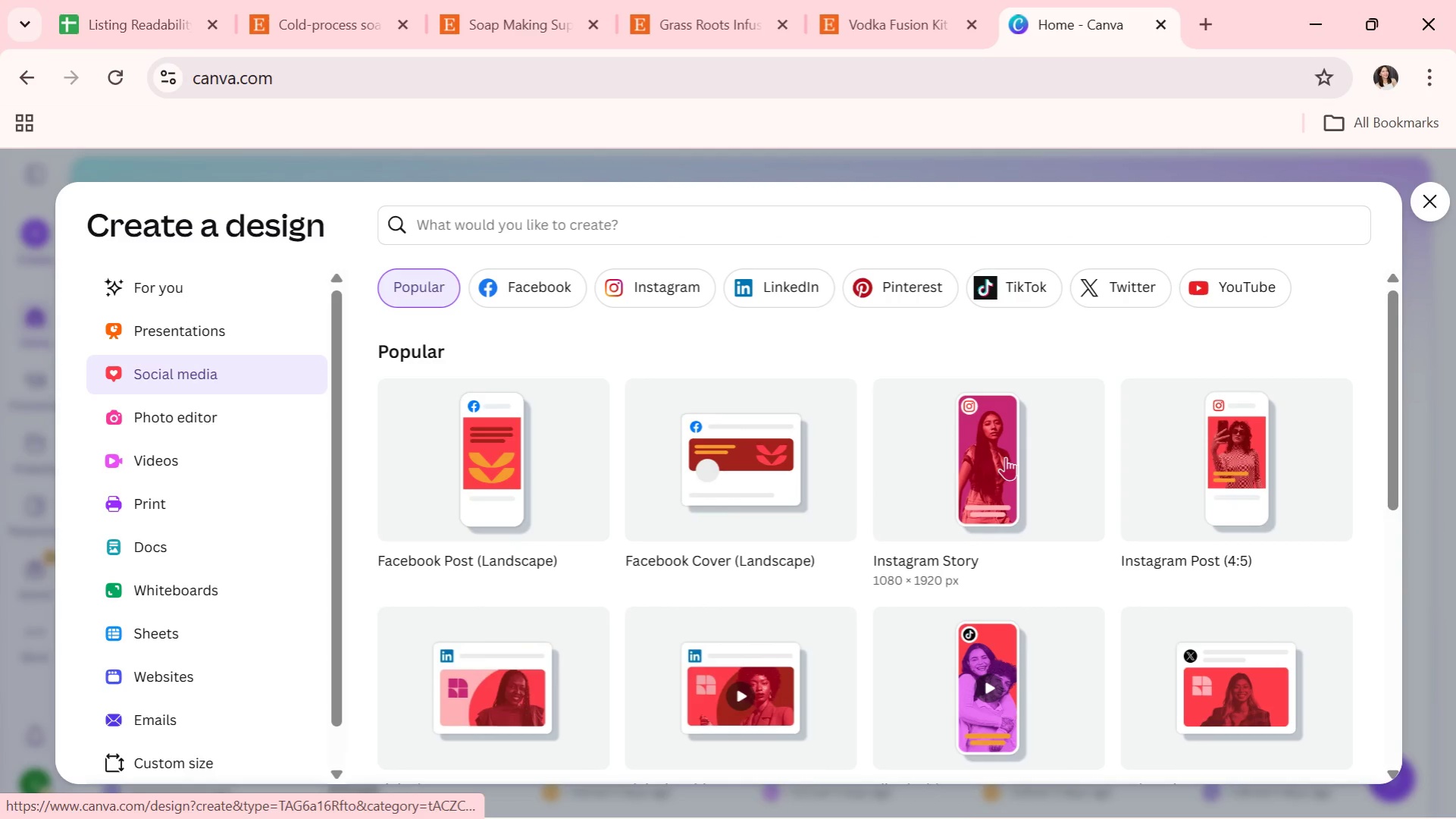 
left_click([1005, 457])
 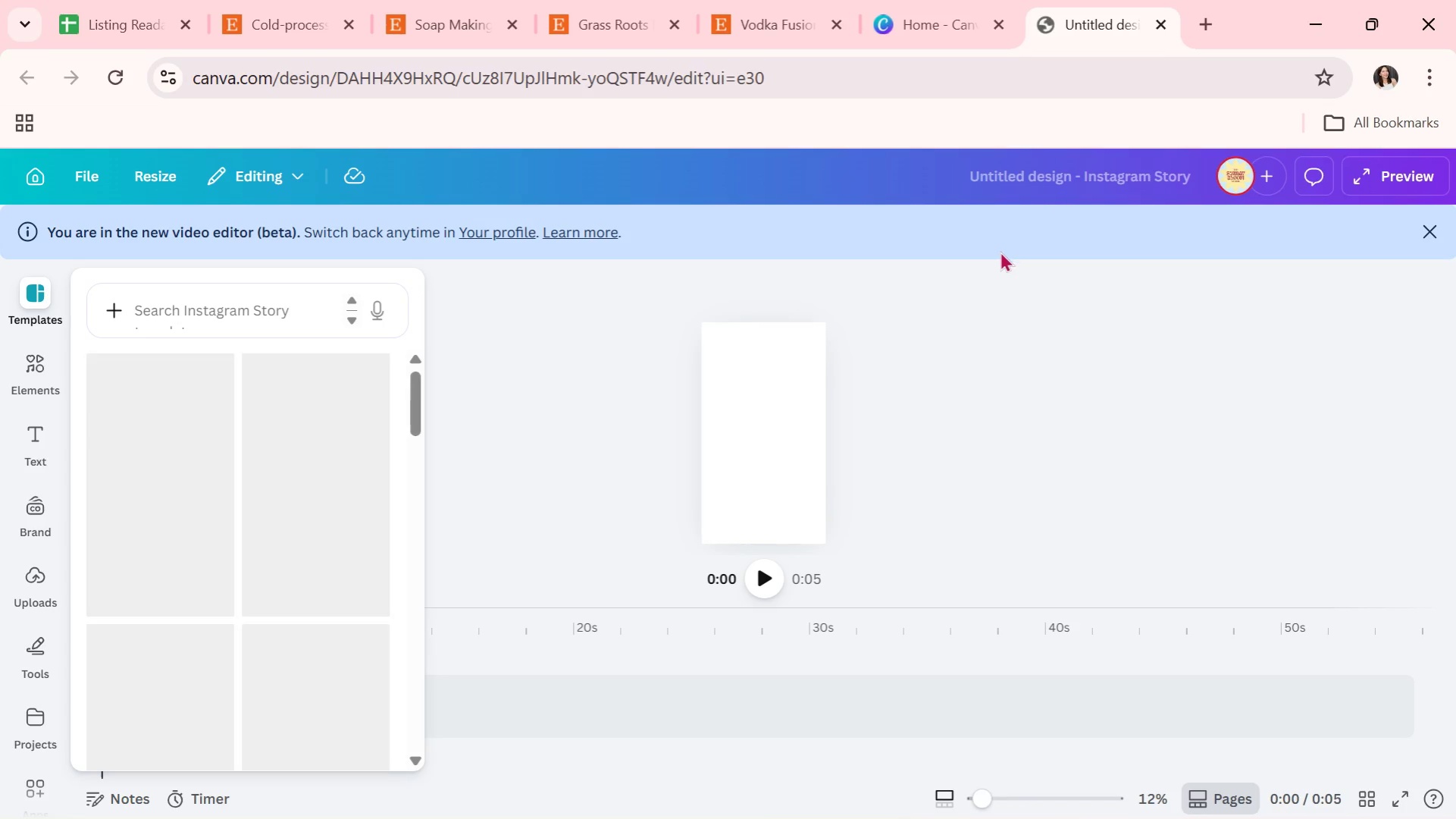 
wait(7.95)
 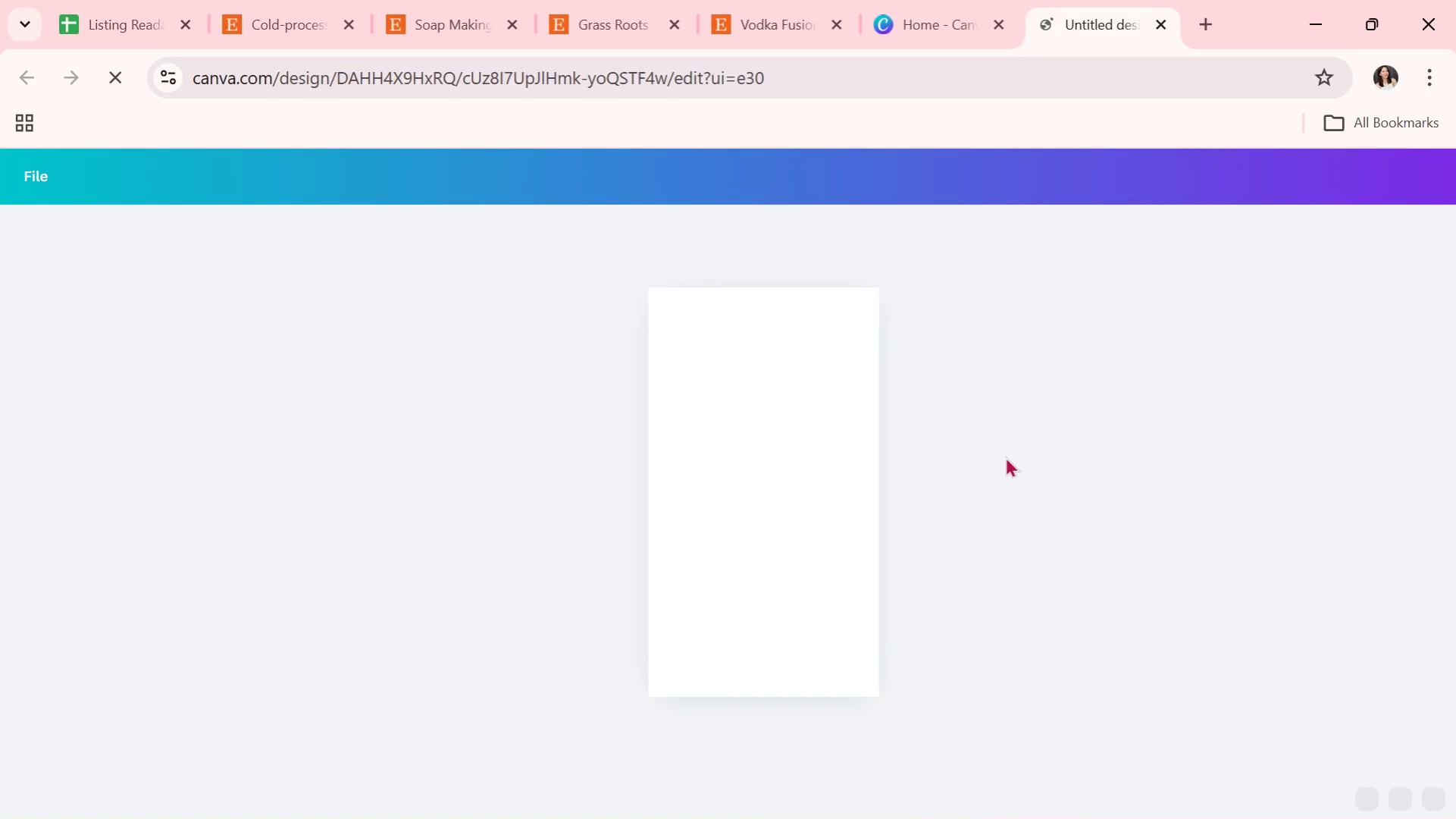 
left_click([39, 312])
 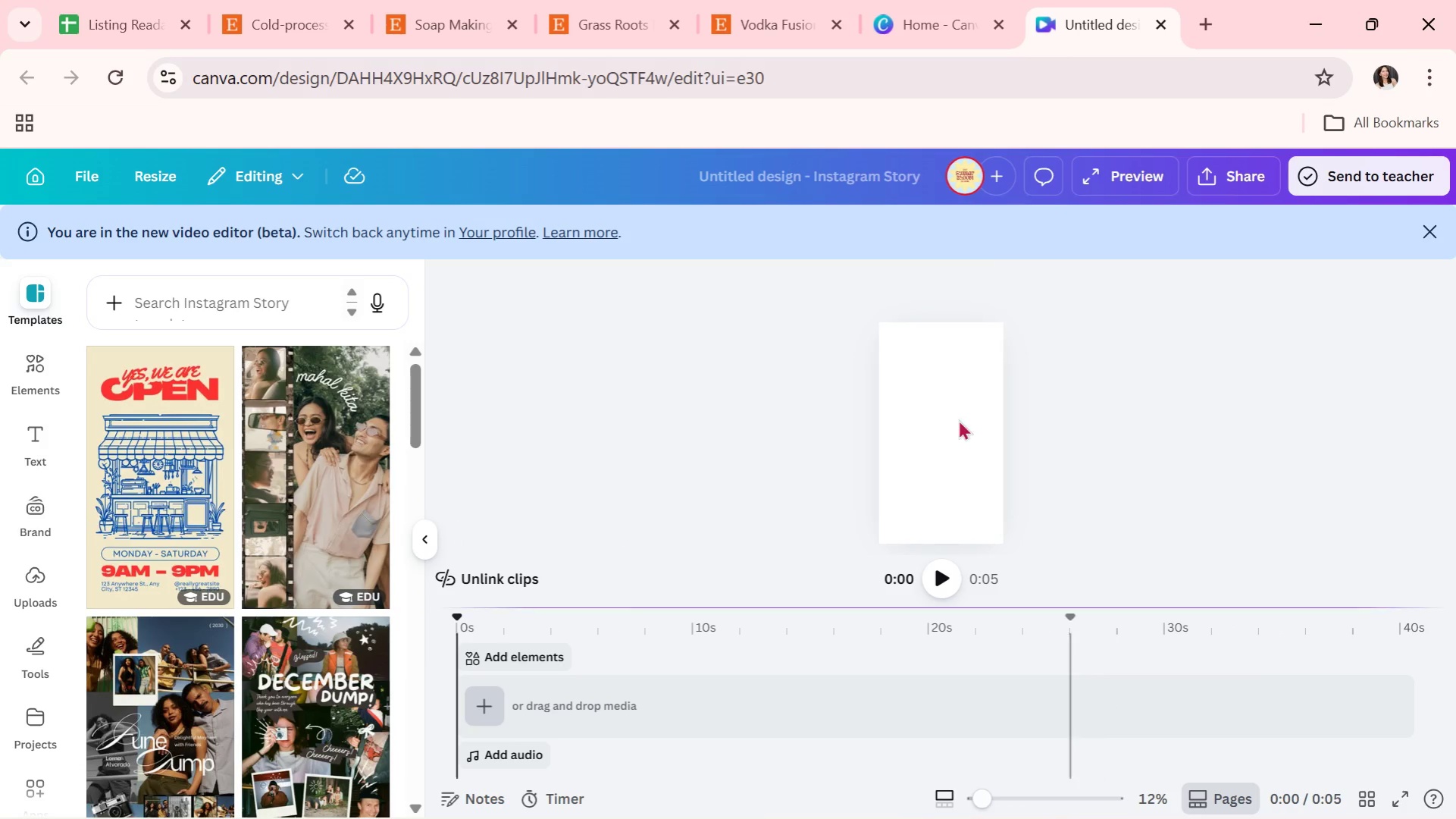 
left_click([1164, 15])
 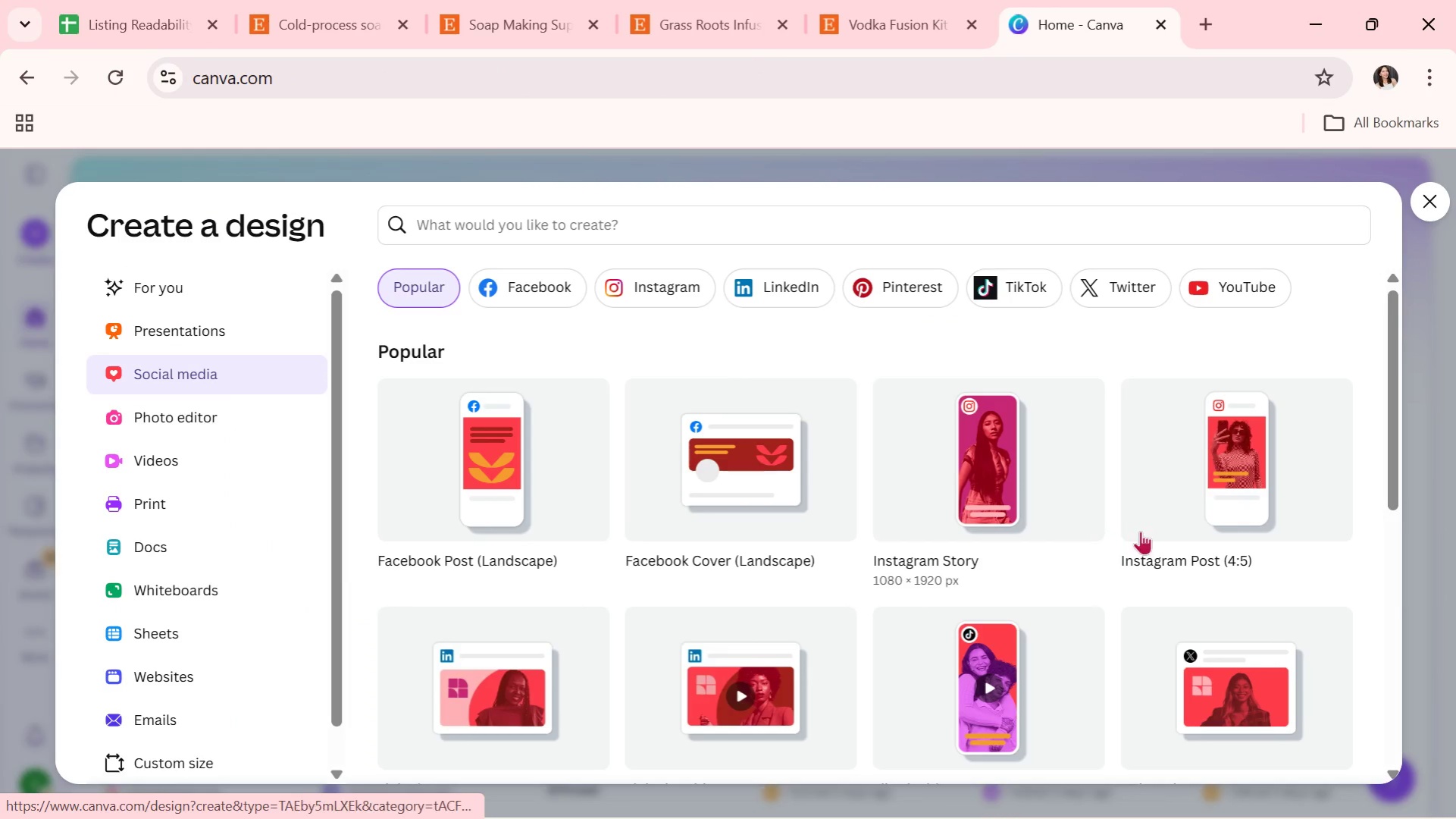 
scroll: coordinate [1154, 536], scroll_direction: down, amount: 7.0
 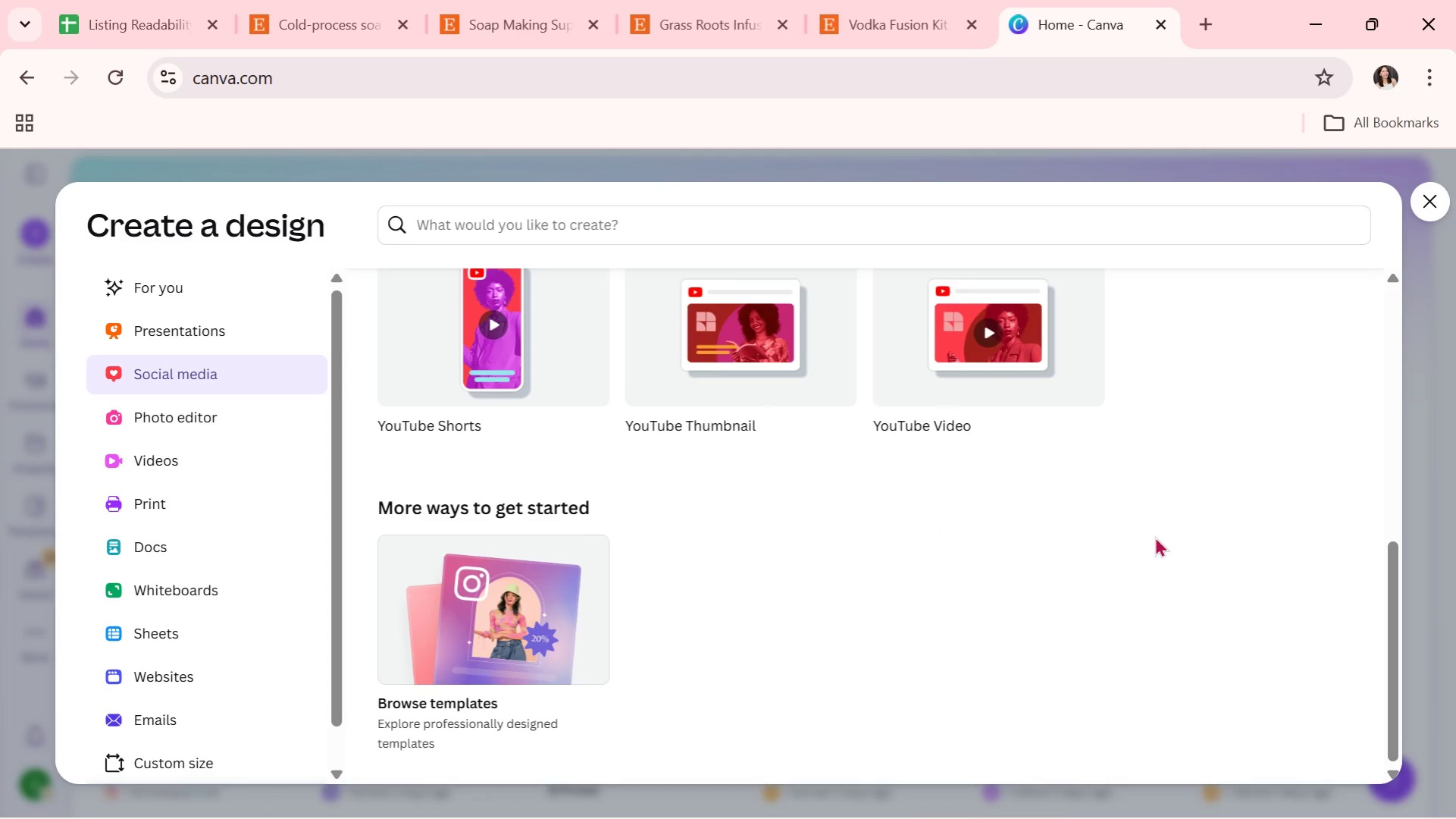 
scroll: coordinate [670, 460], scroll_direction: up, amount: 15.0
 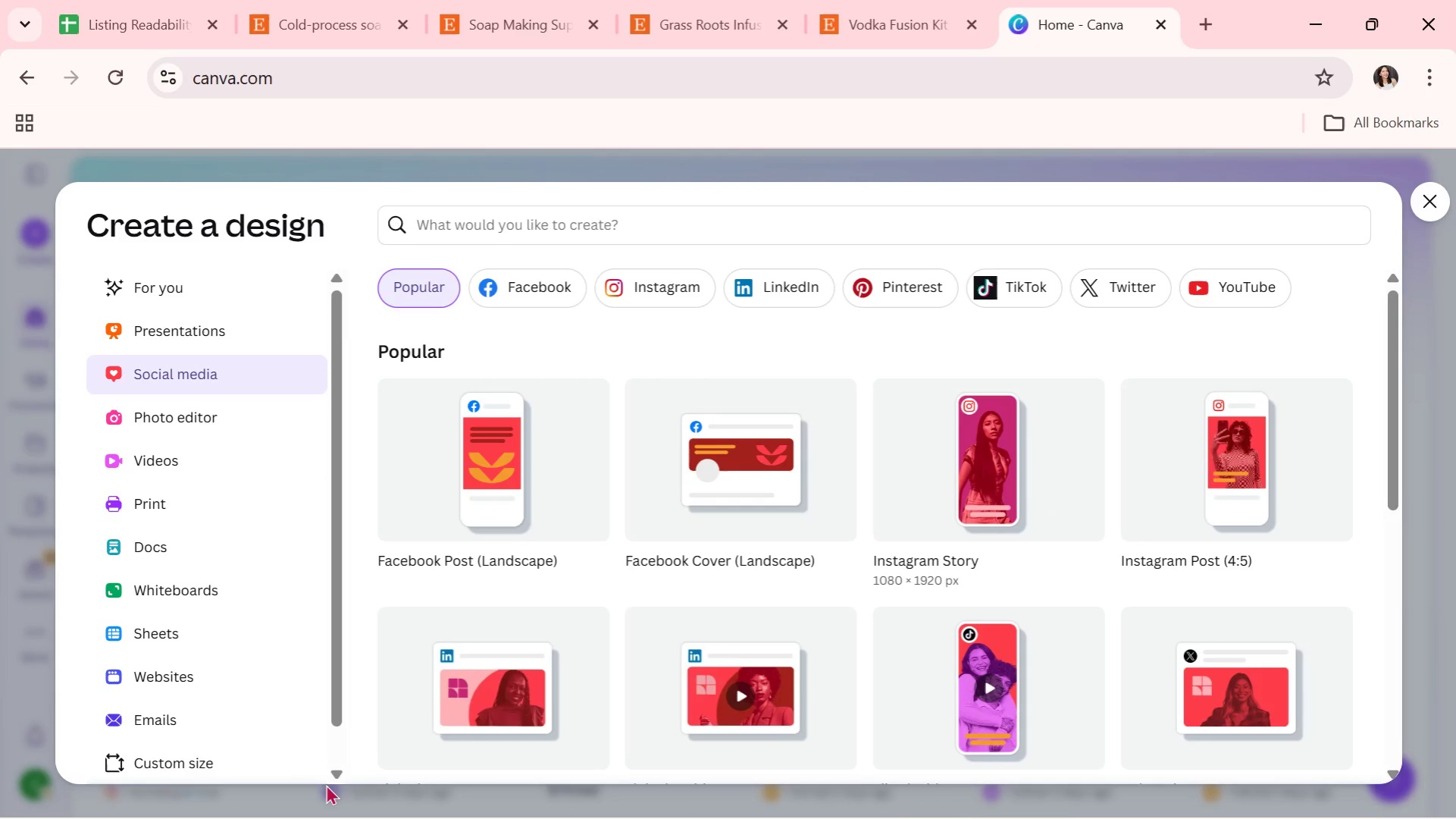 
wait(13.38)
 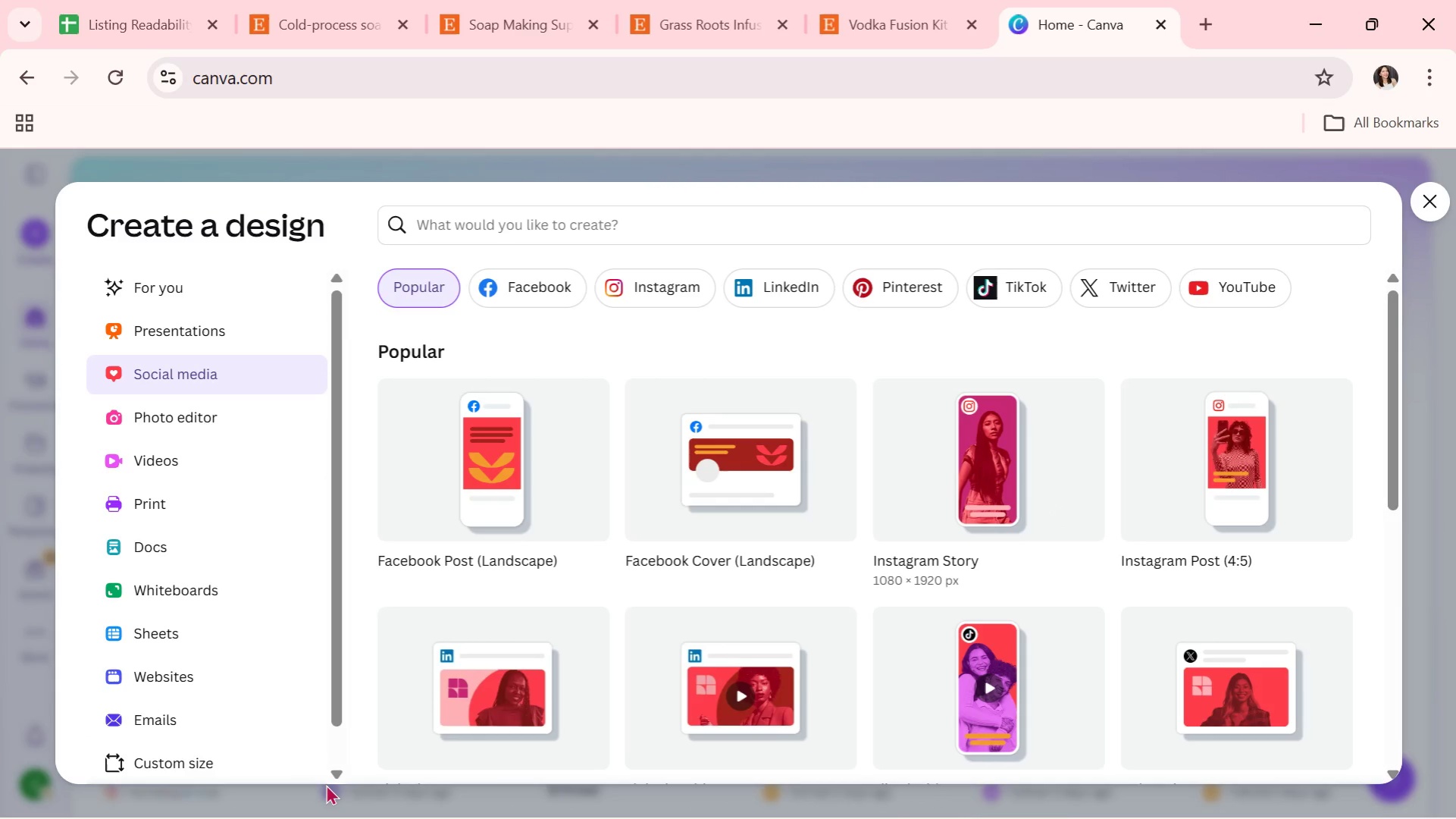 
left_click([158, 751])
 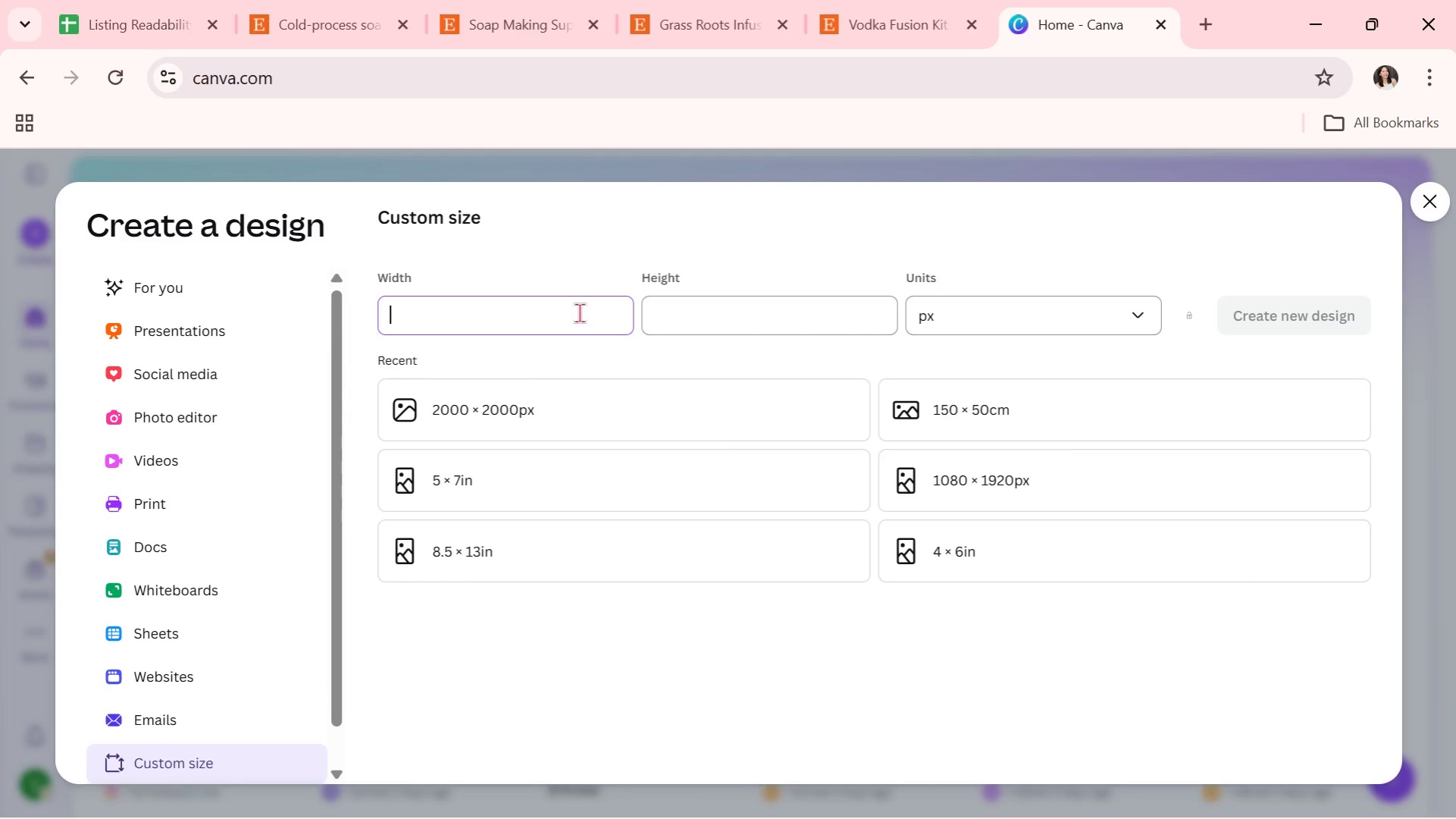 
type(1080)
 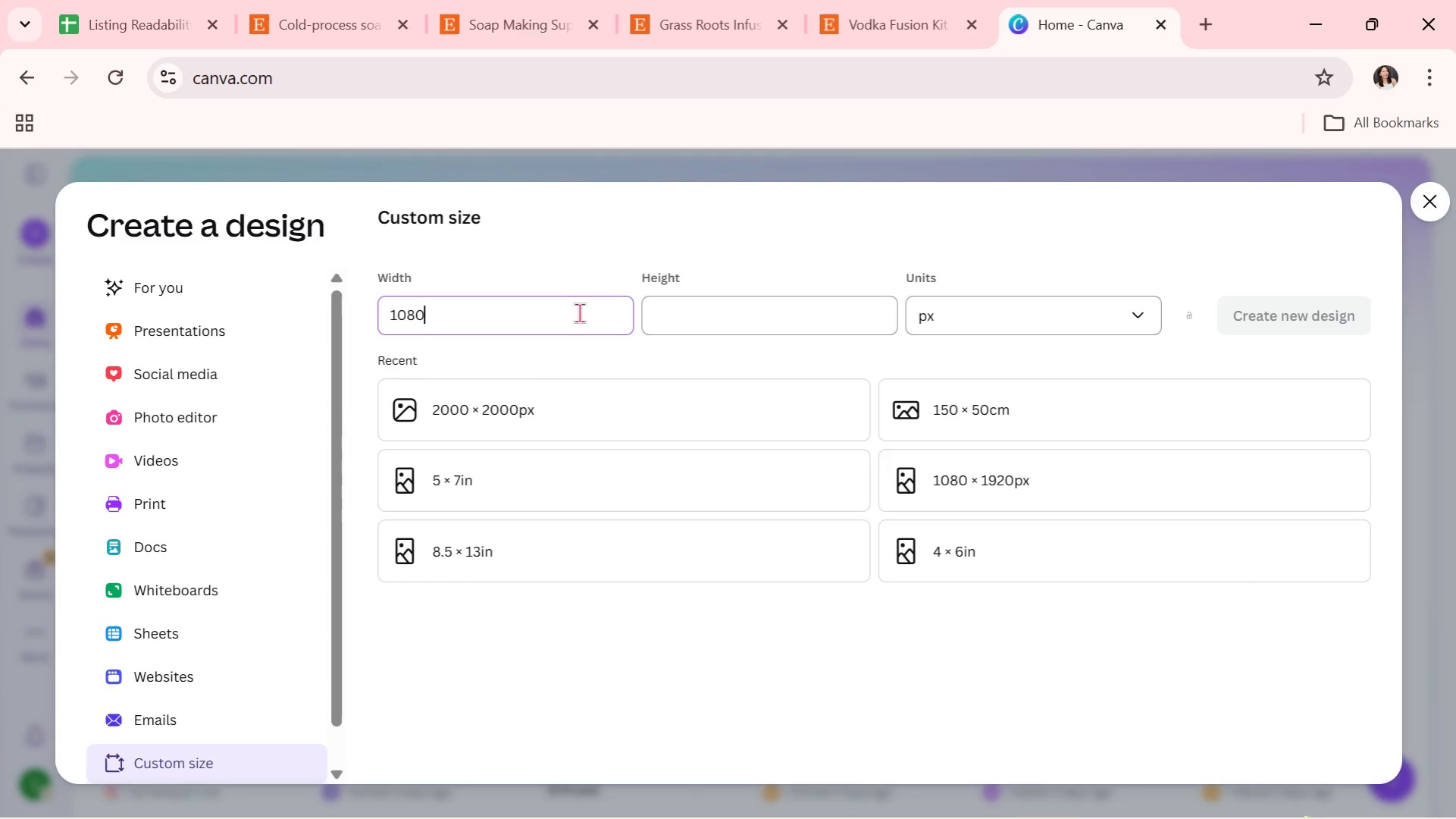 
key(ArrowRight)
 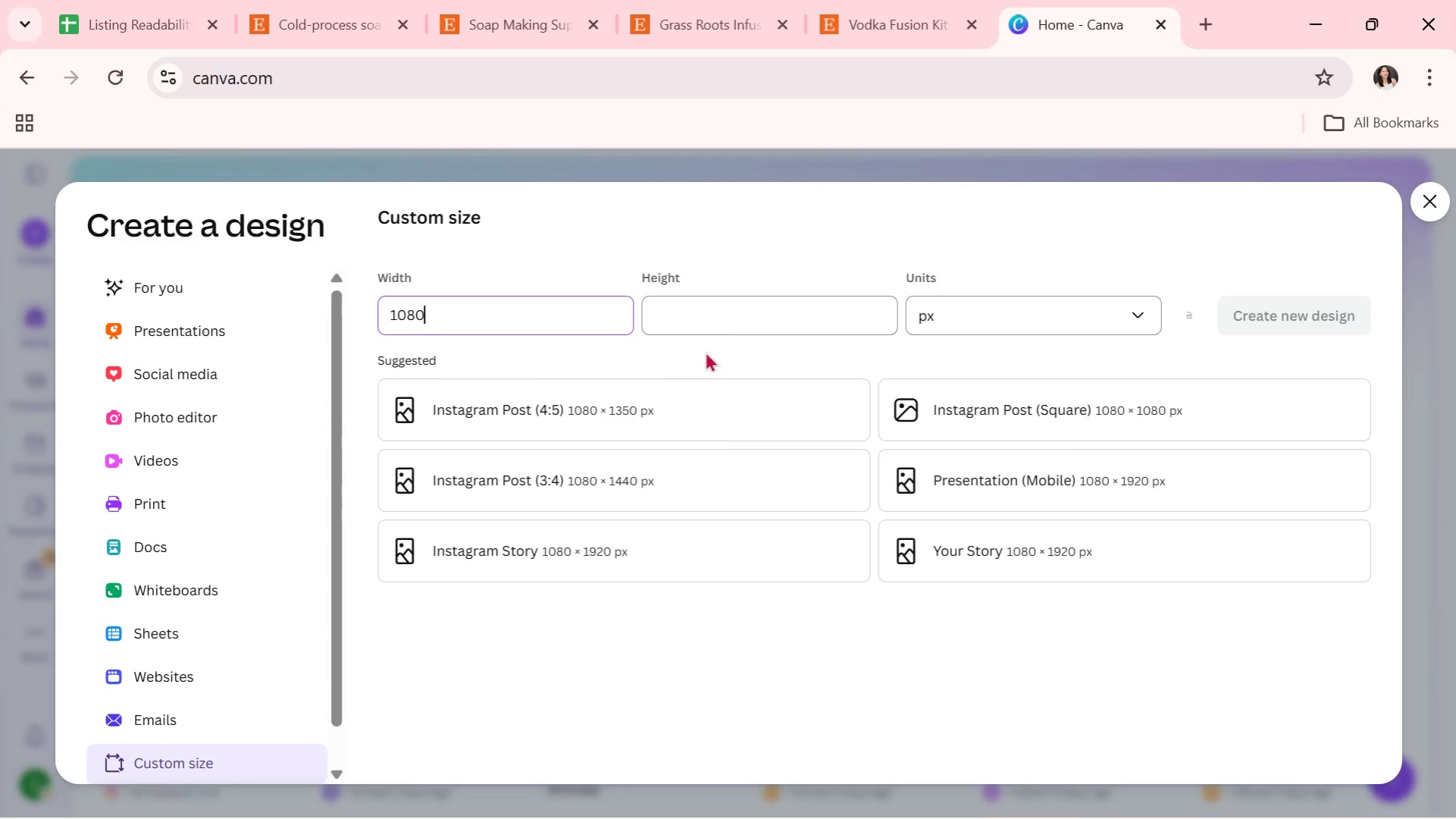 
left_click([736, 312])
 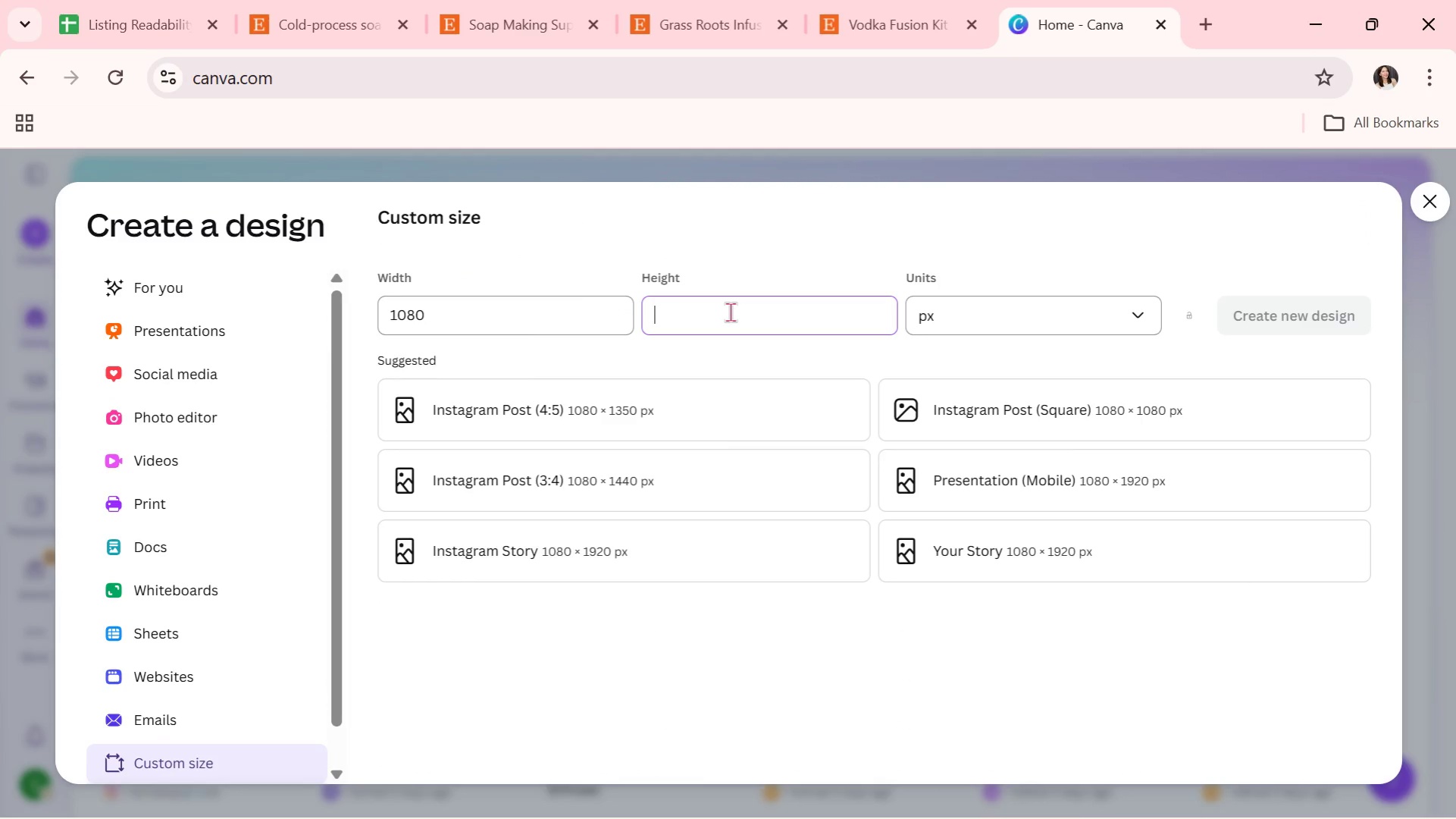 
type(19)
 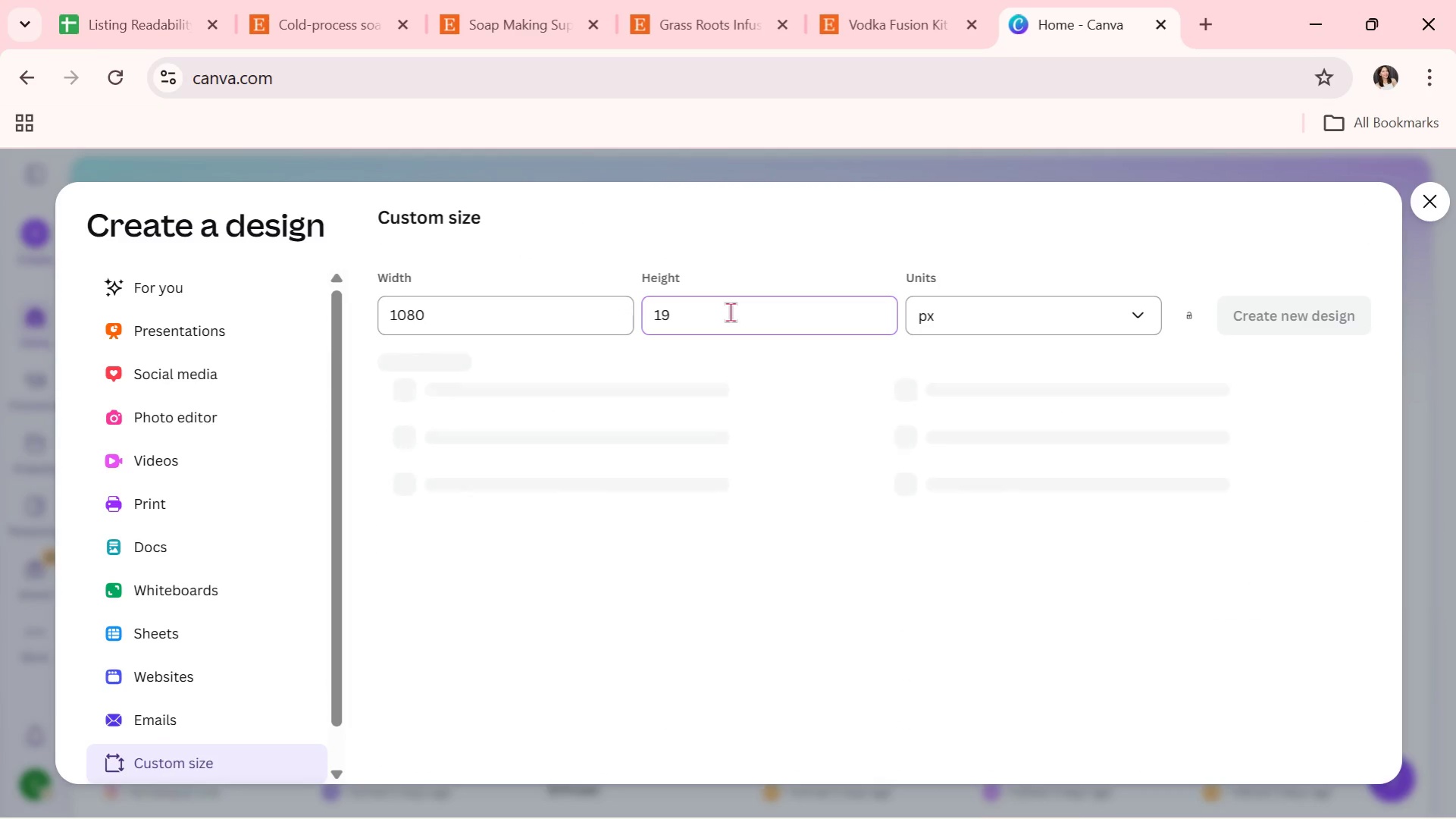 
type(20)
 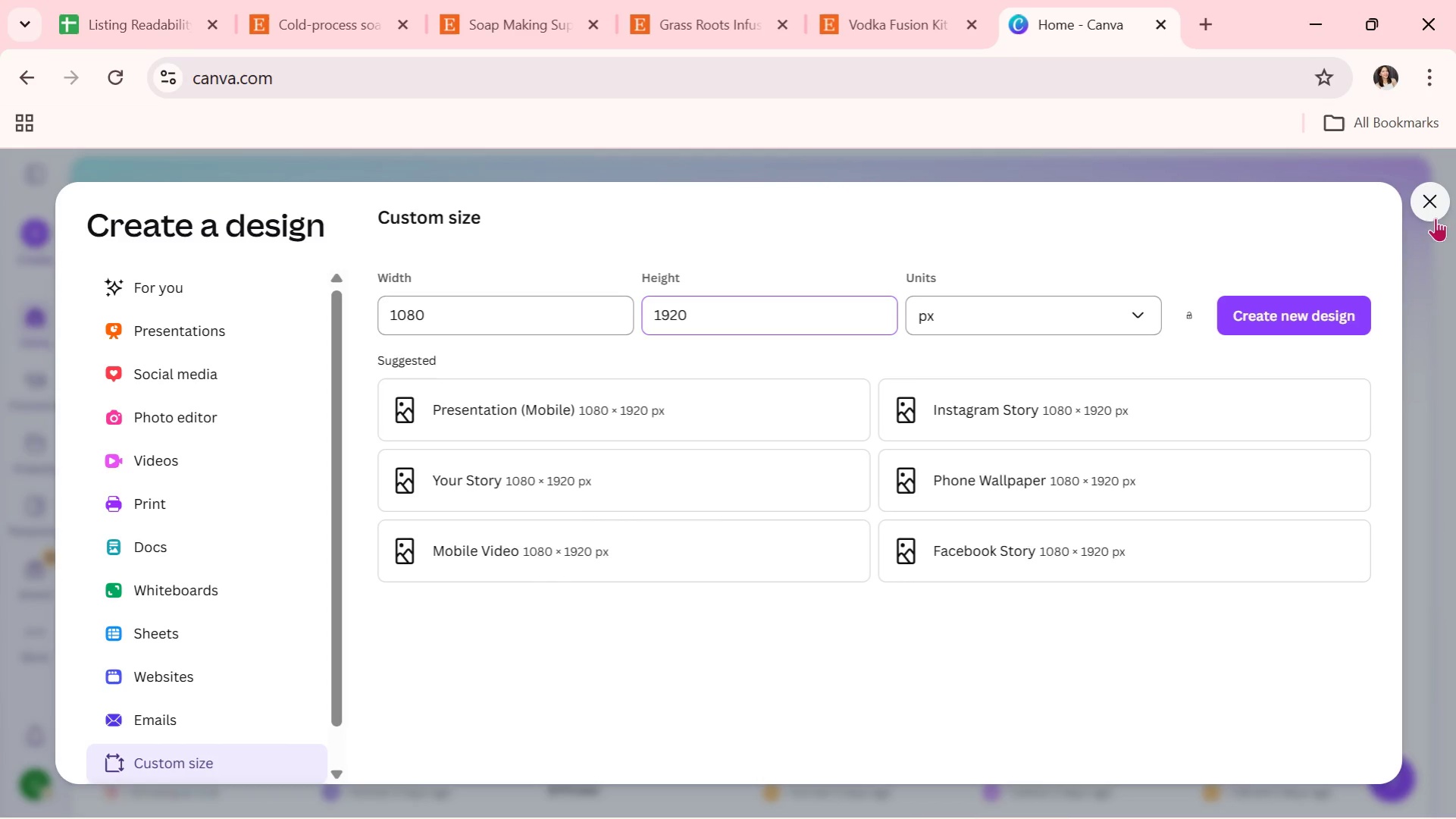 
left_click([1321, 315])
 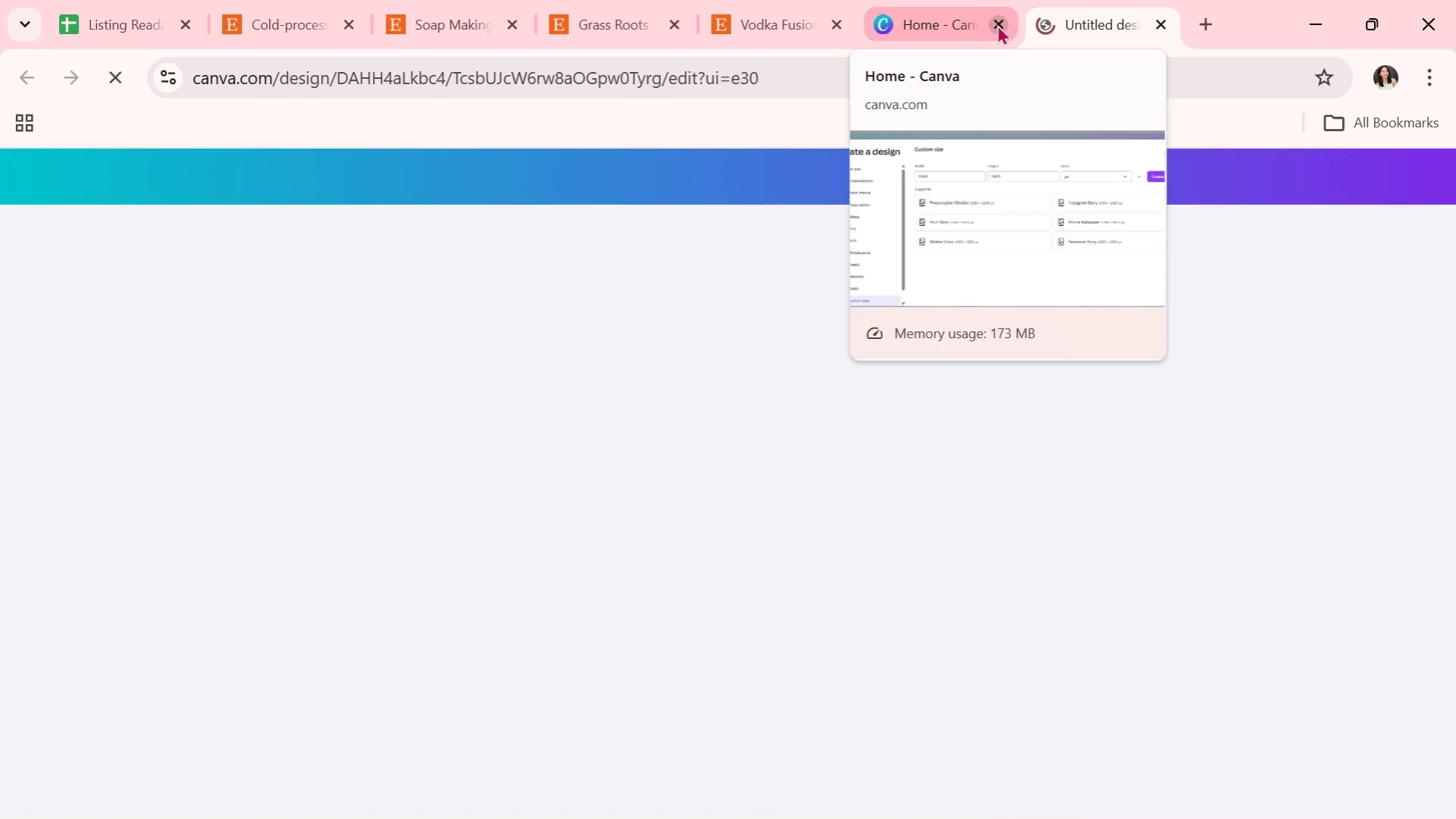 
left_click([997, 24])
 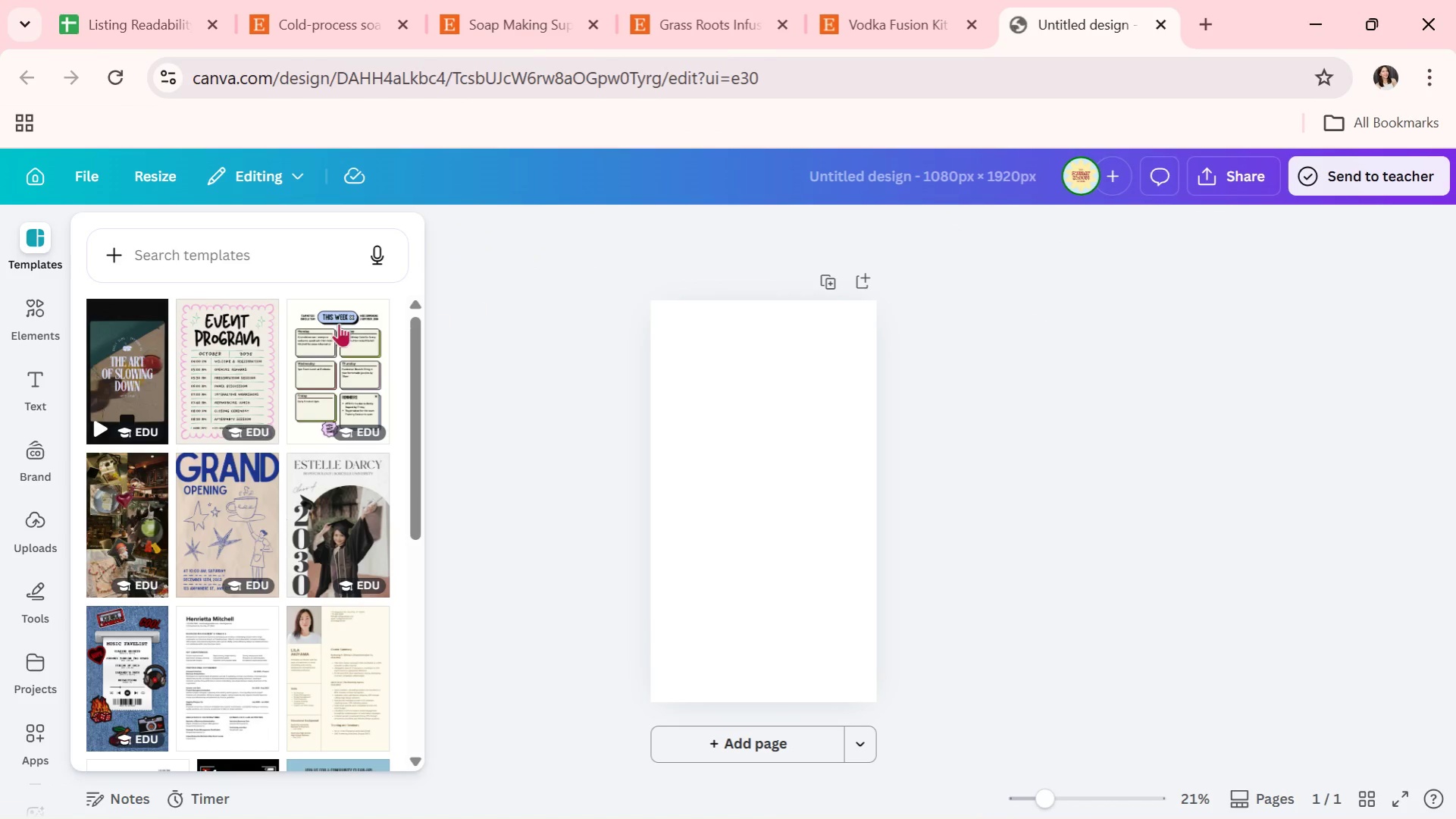 
wait(5.31)
 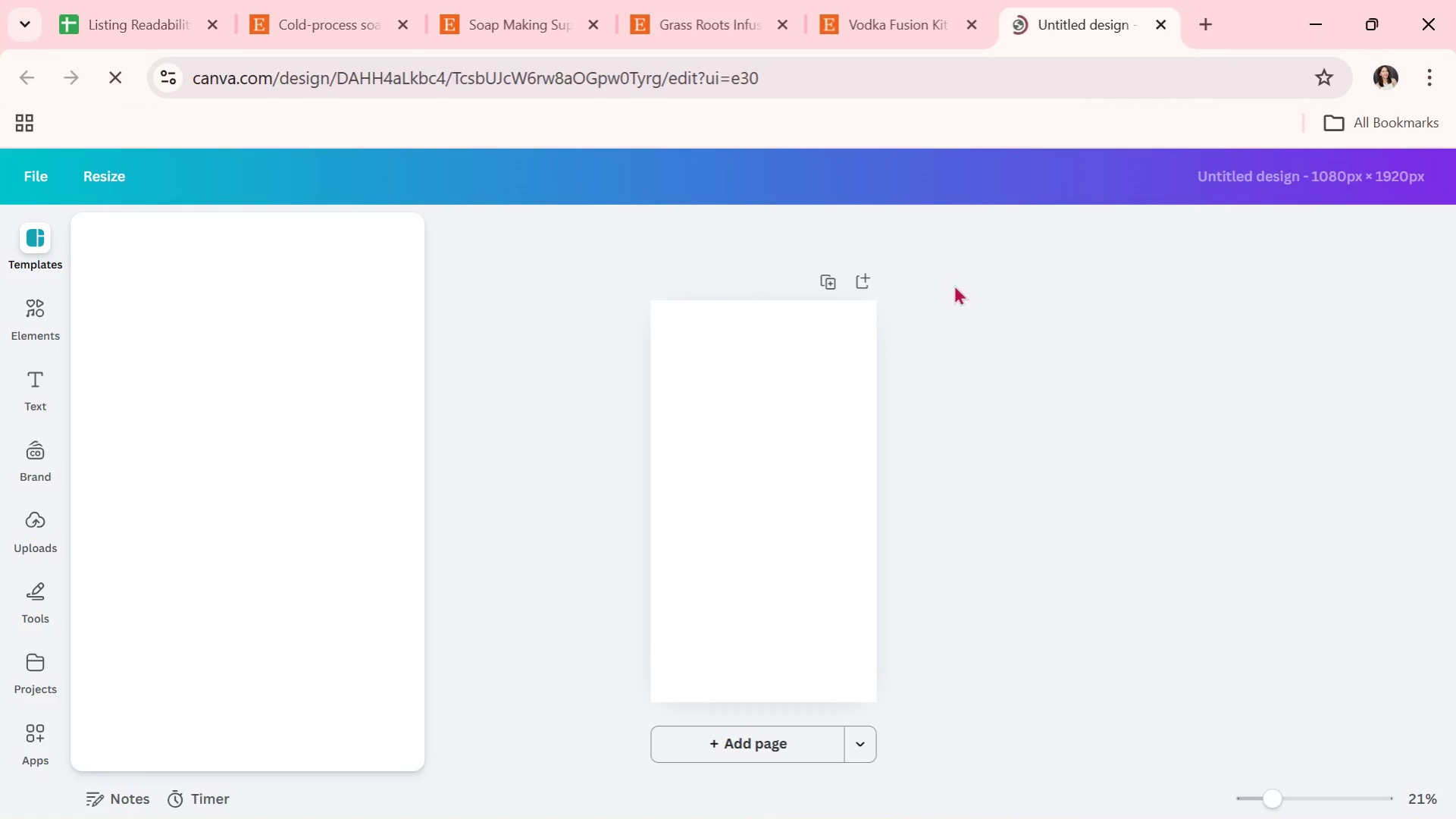 
left_click([36, 238])
 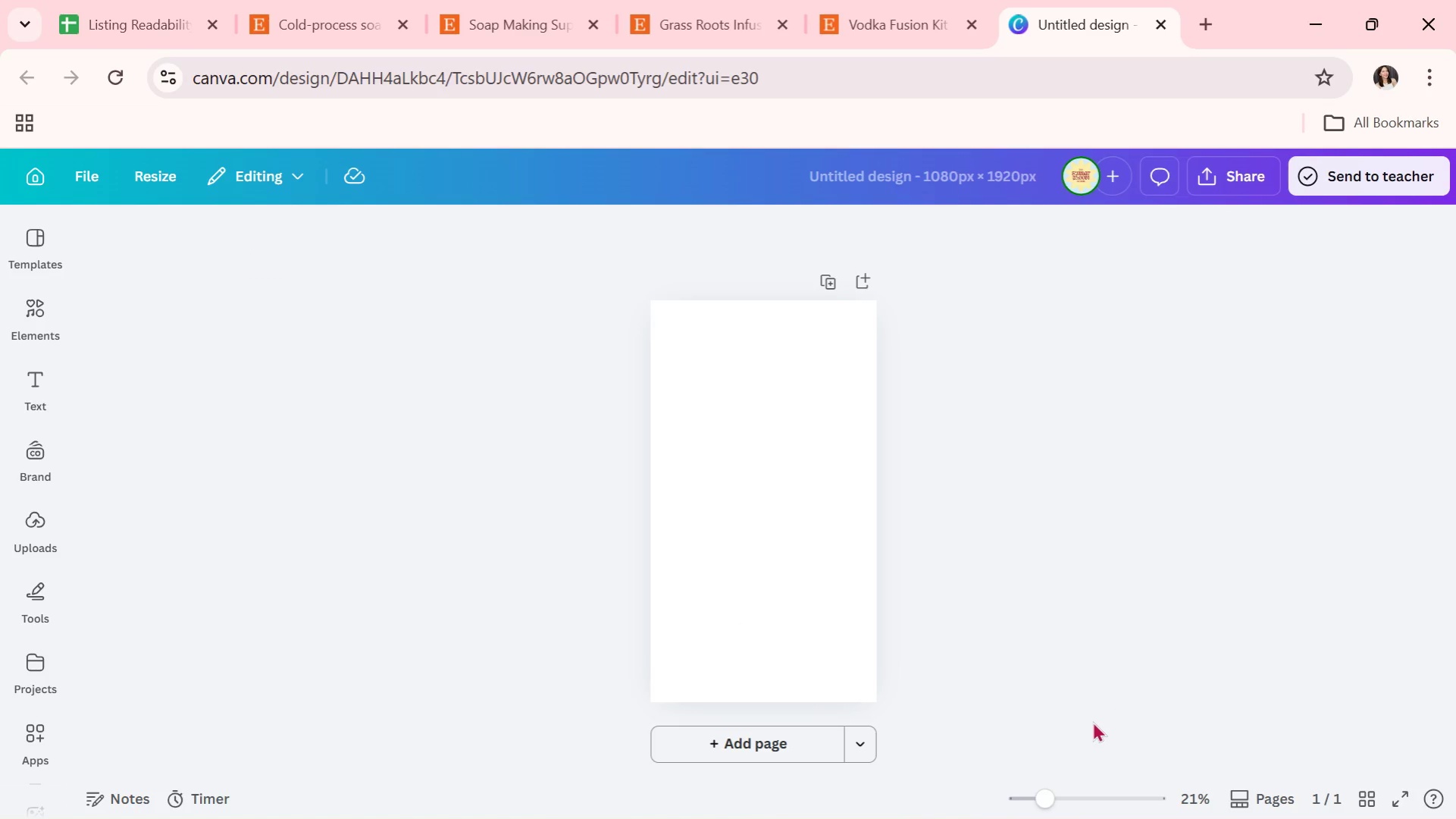 
left_click_drag(start_coordinate=[1057, 790], to_coordinate=[1054, 803])
 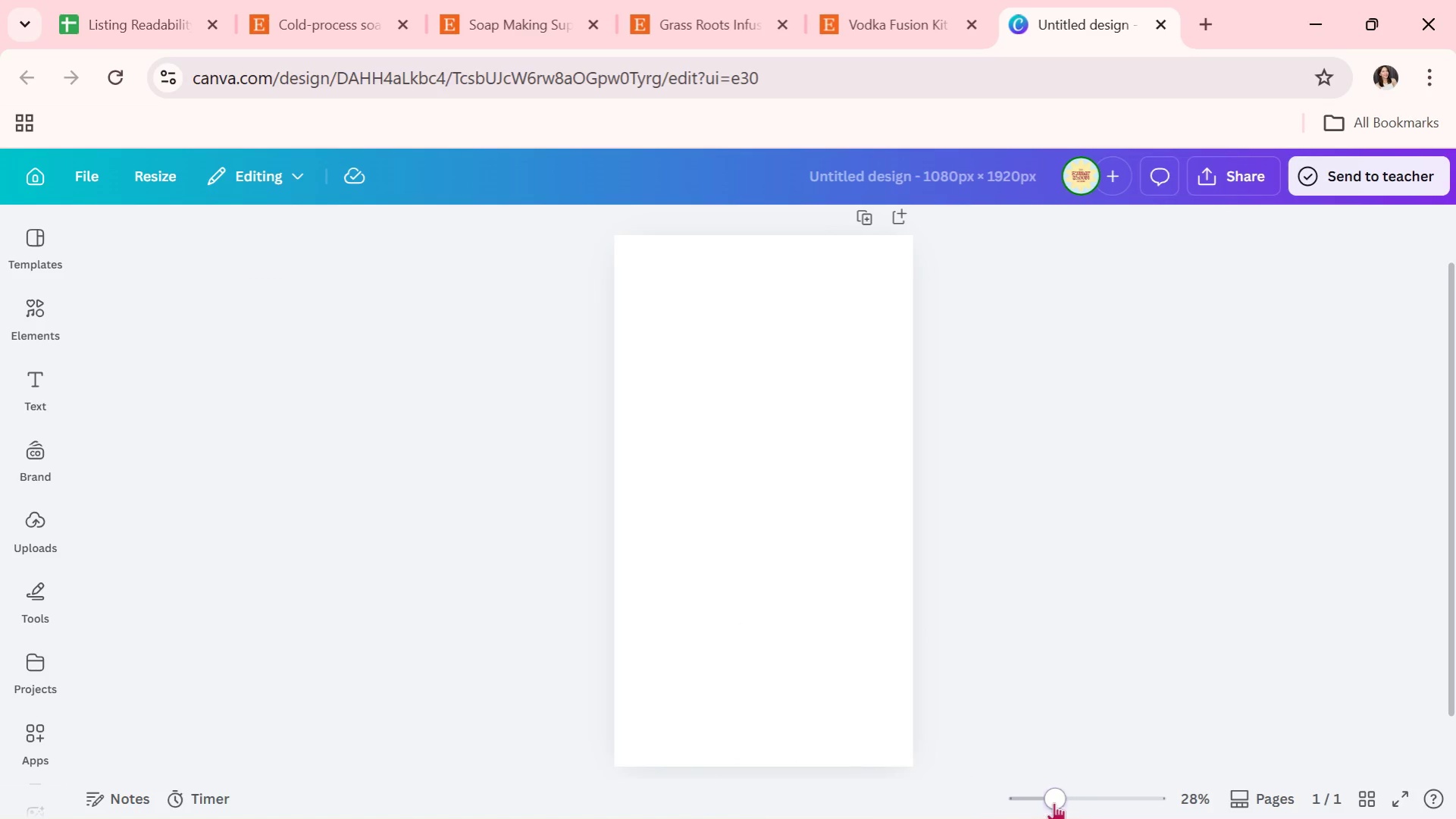 
key(Alt+Tab)